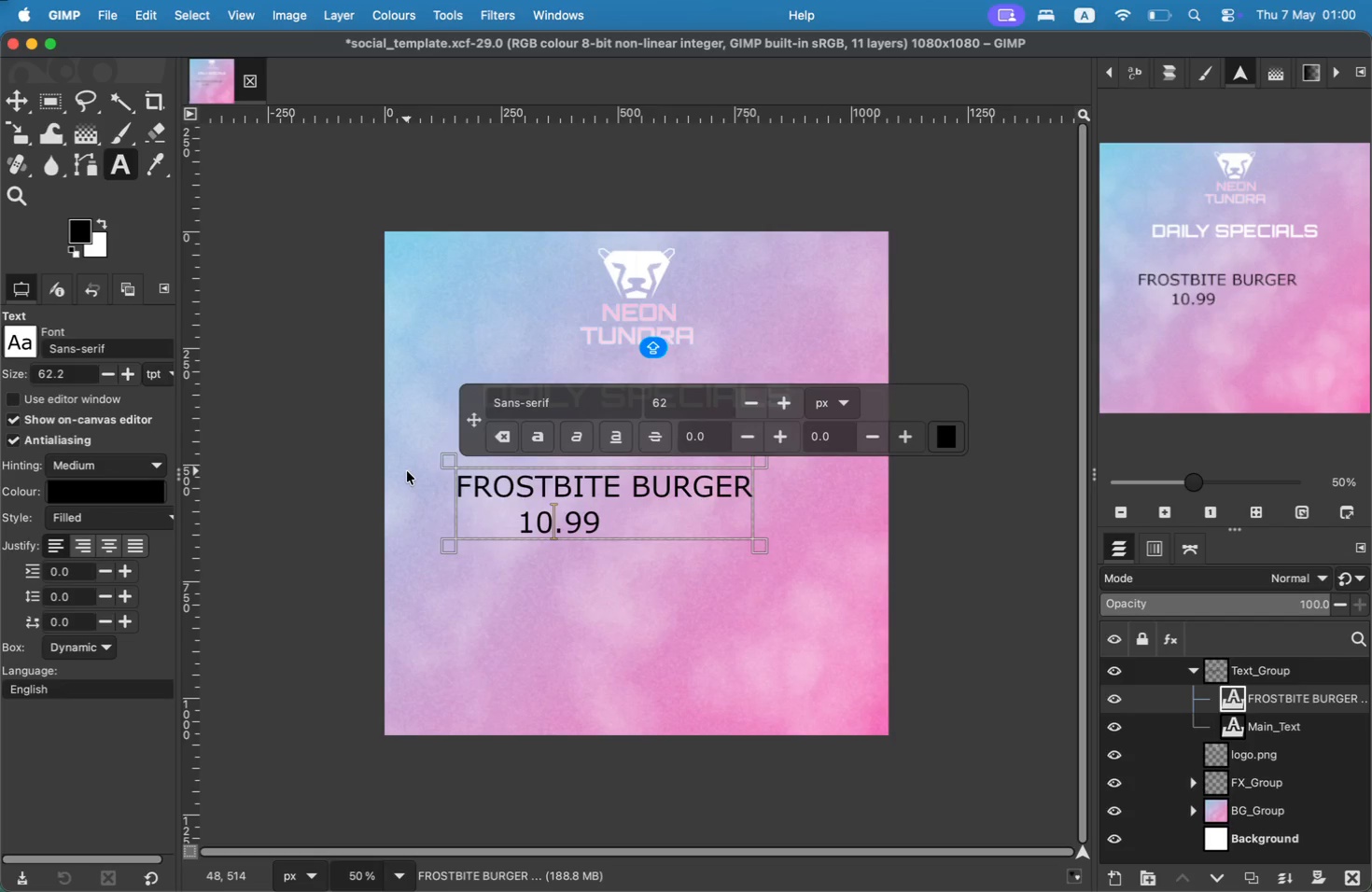 
key(ArrowLeft)
 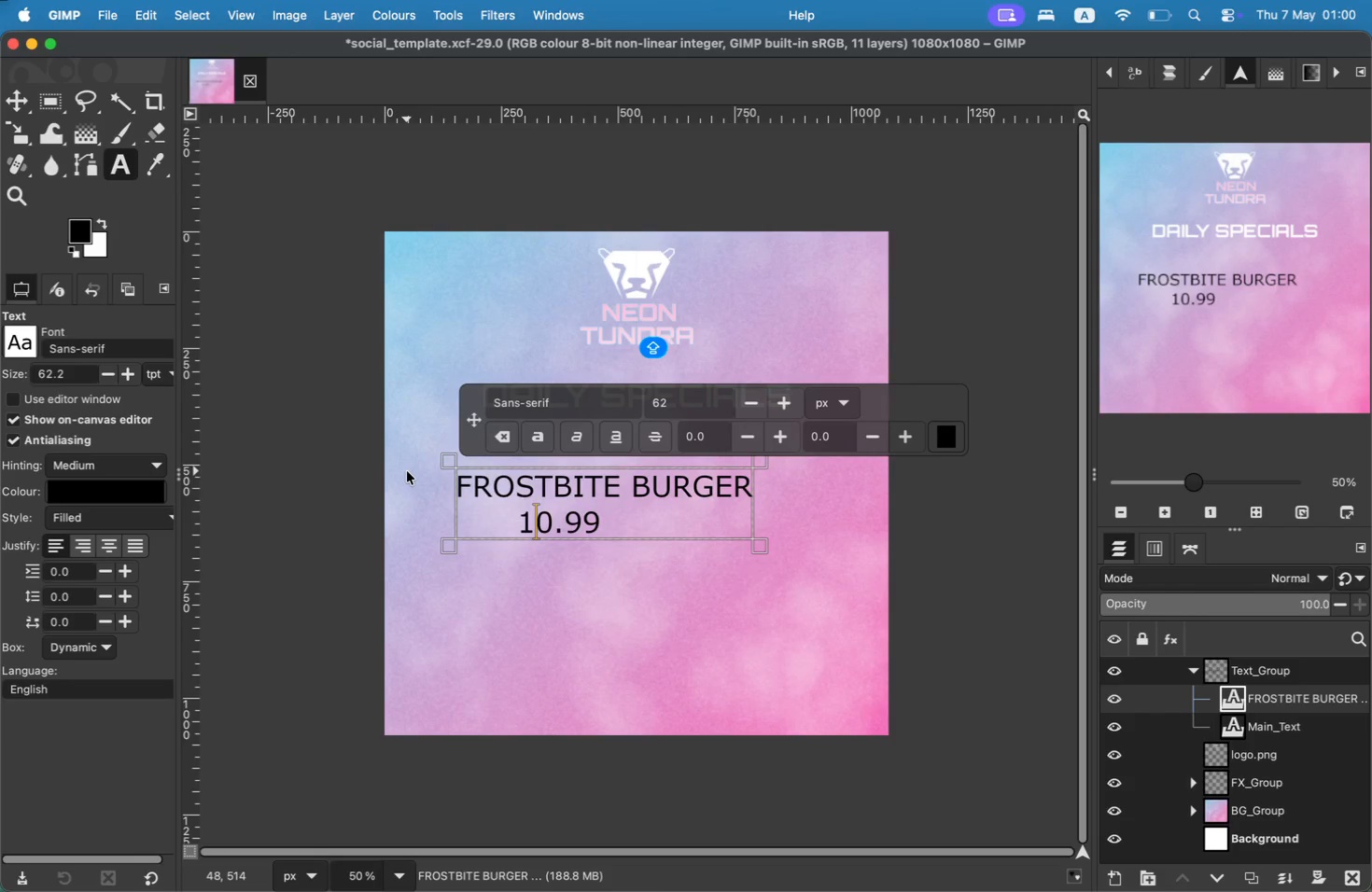 
key(ArrowLeft)
 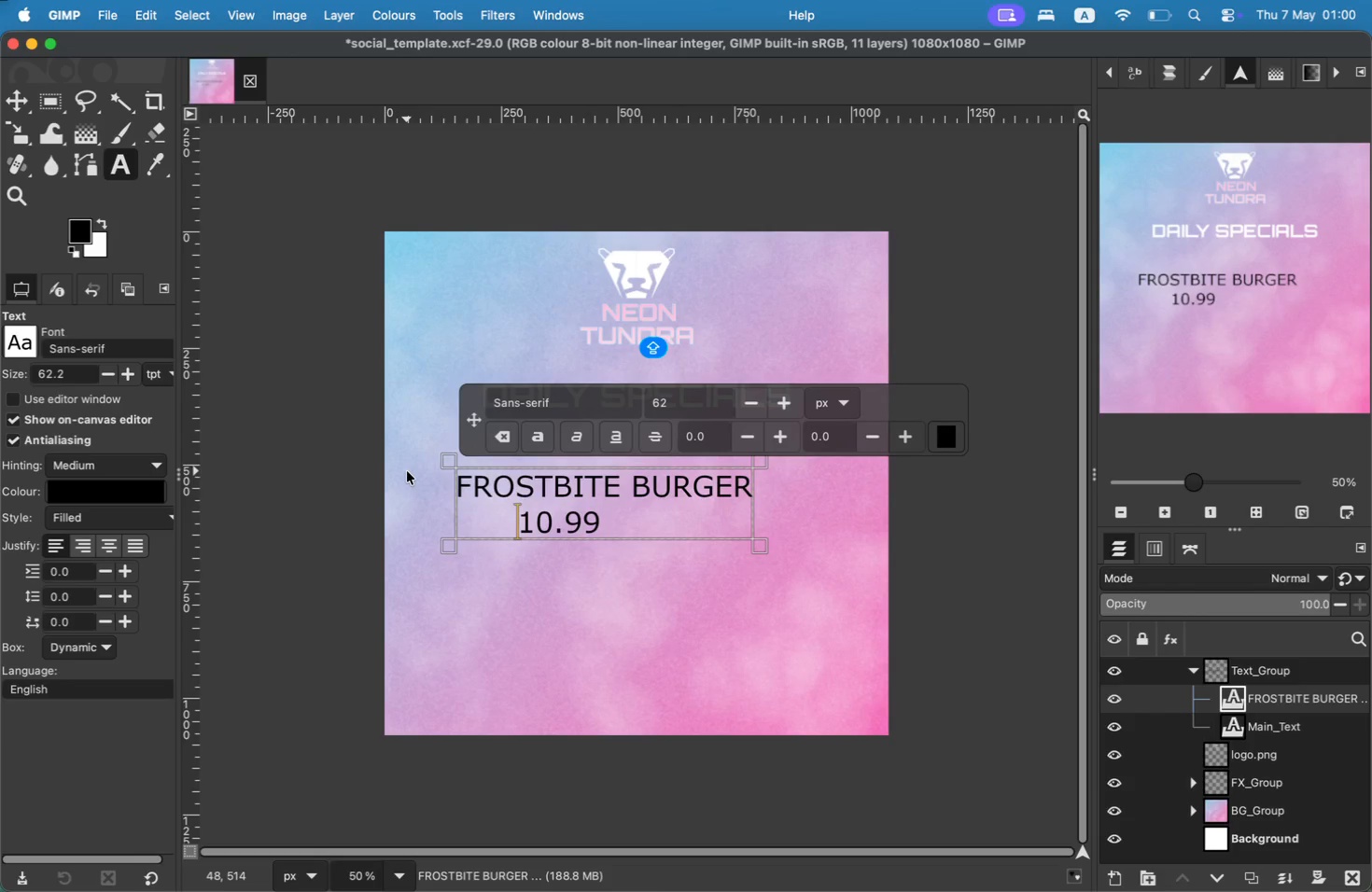 
key(Space)
 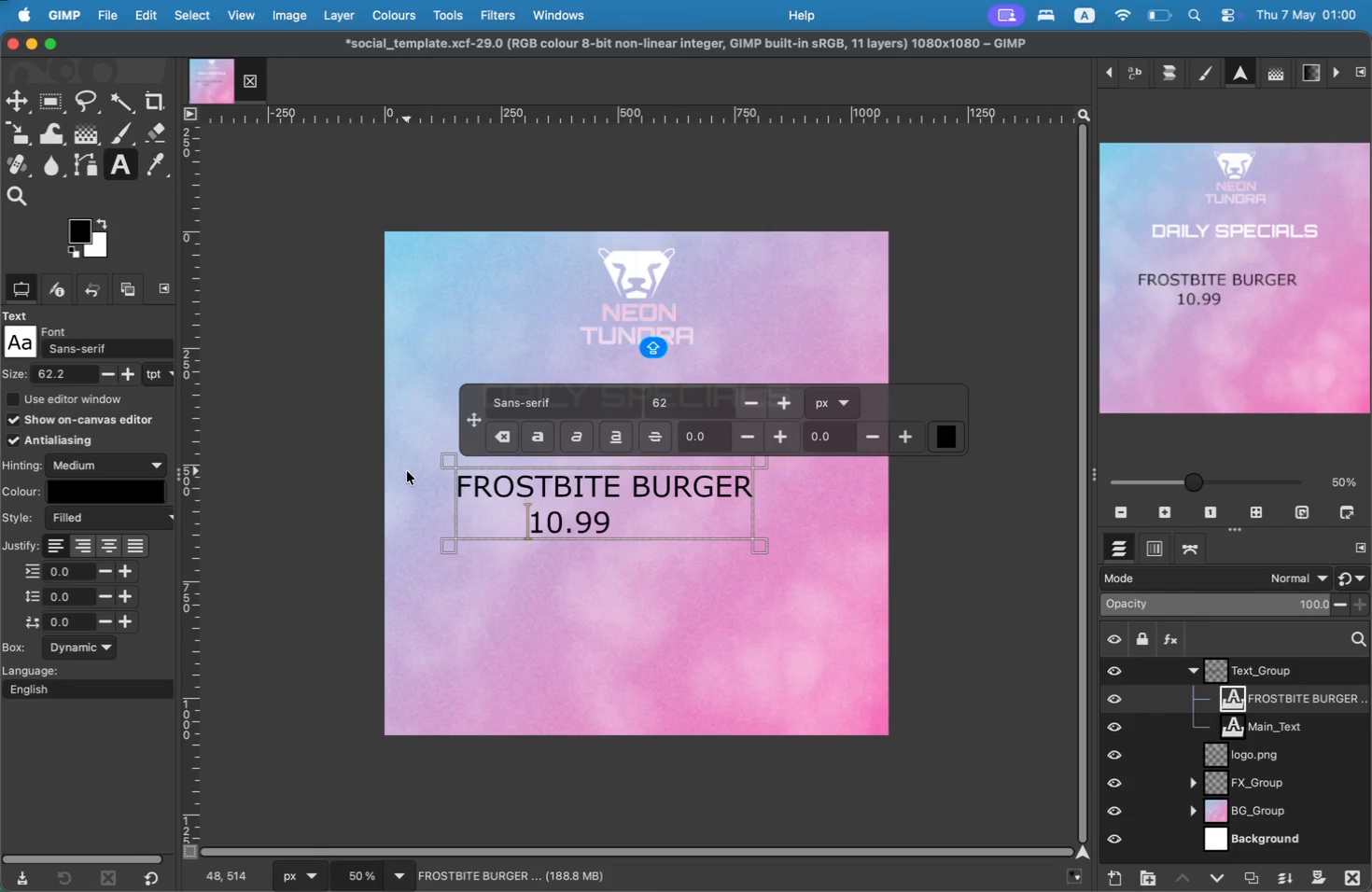 
key(Space)
 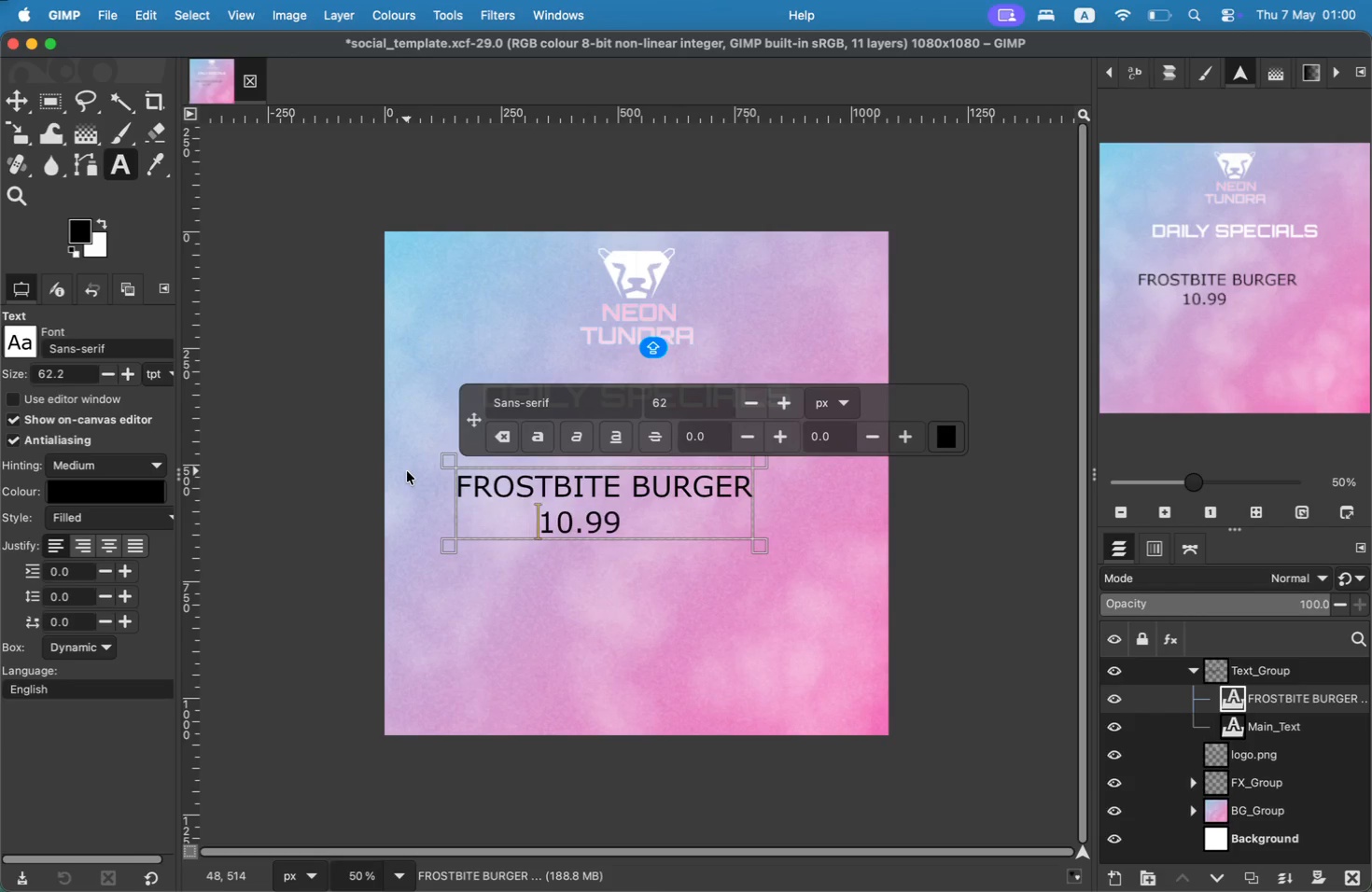 
key(Space)
 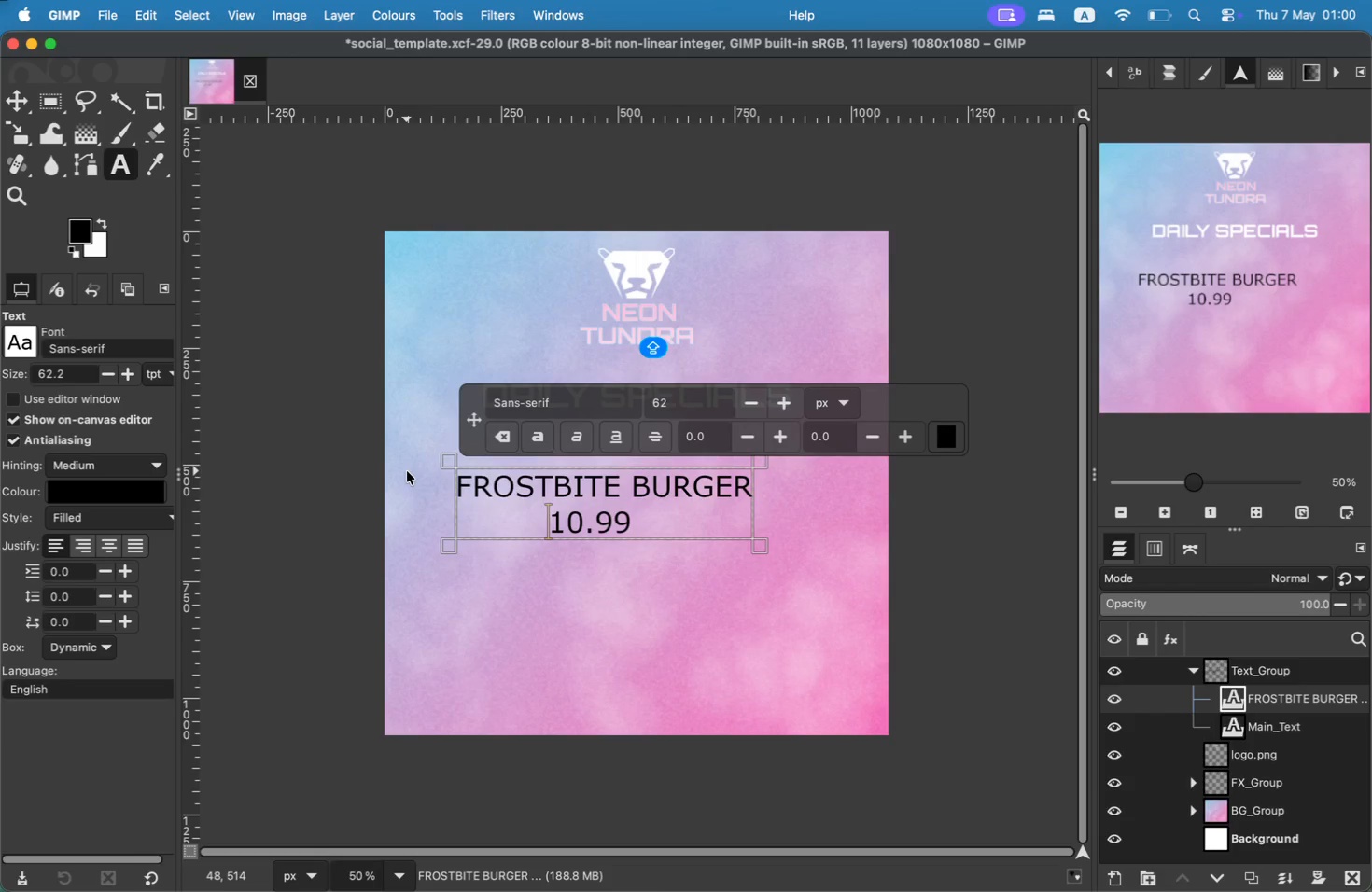 
key(Space)
 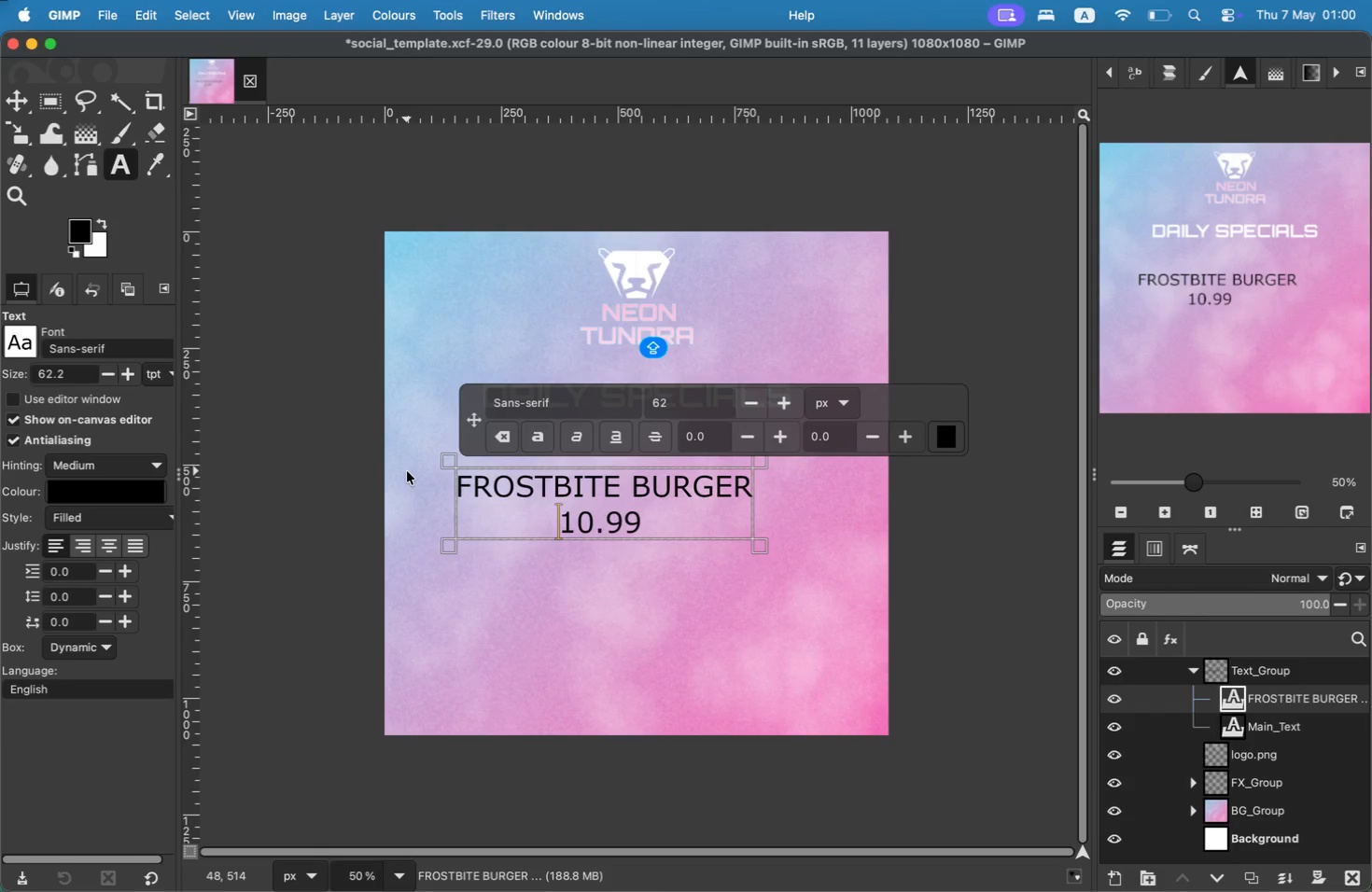 
key(Space)
 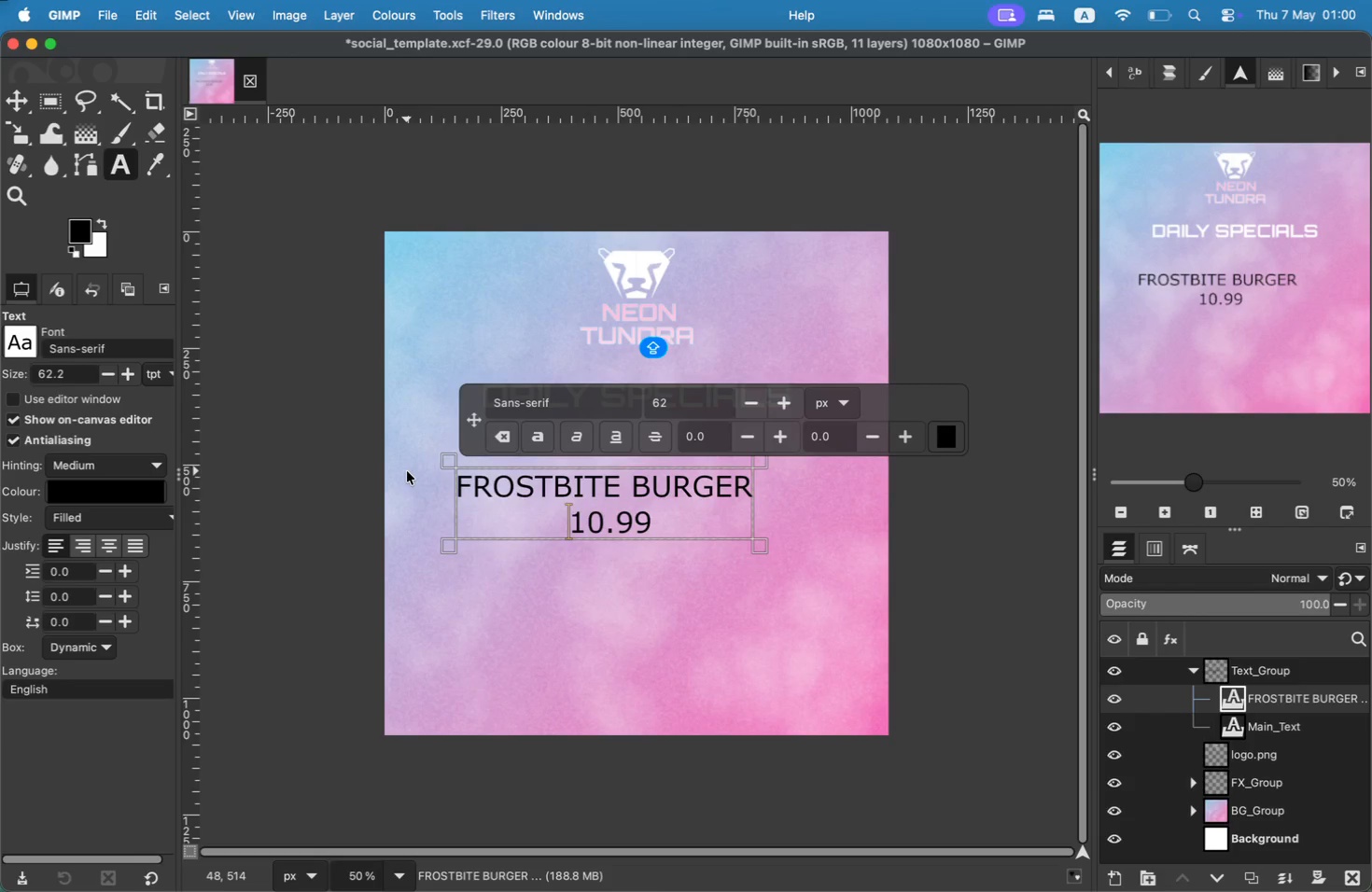 
key(Meta+CommandLeft)
 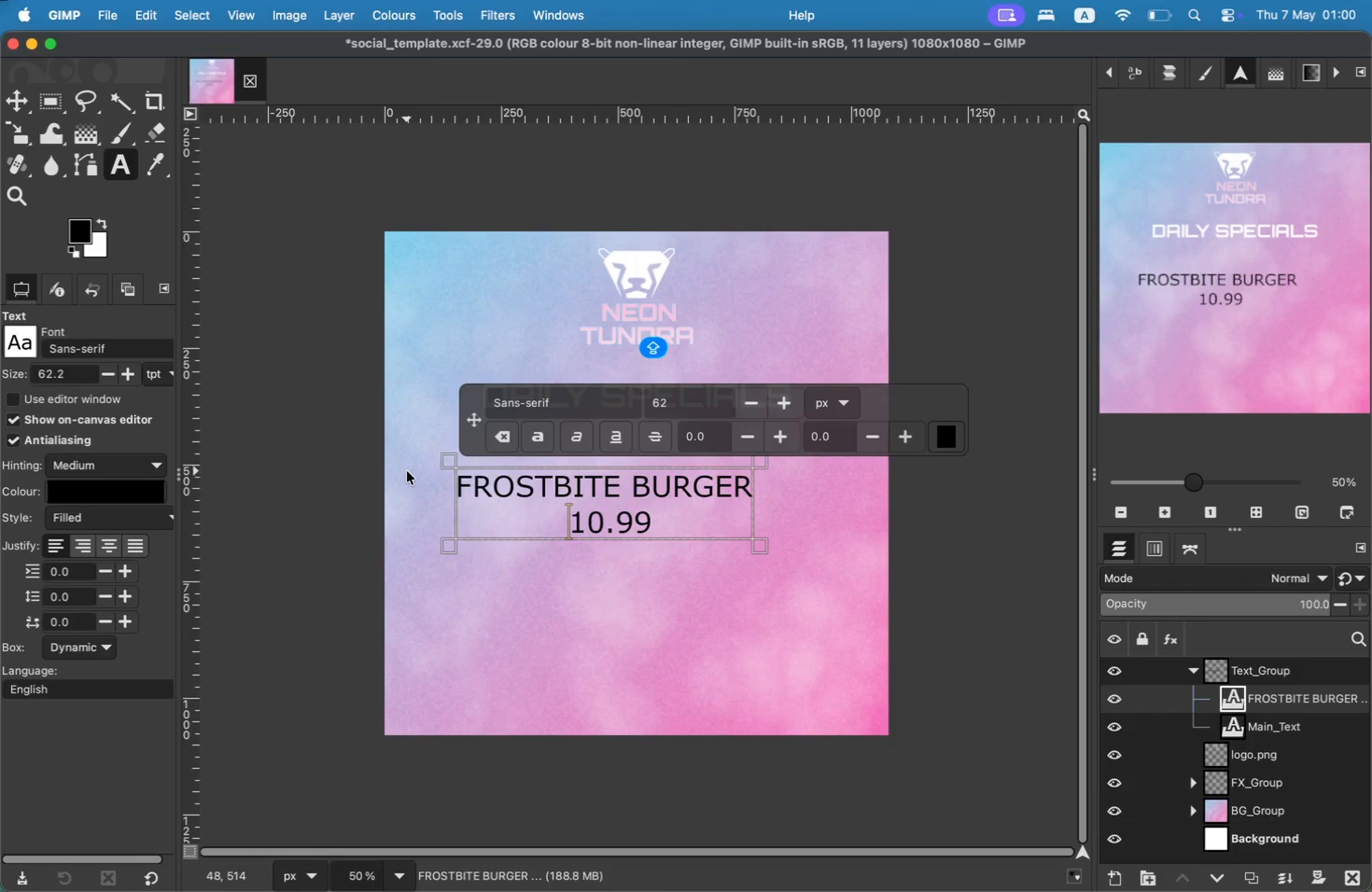 
key(Meta+A)
 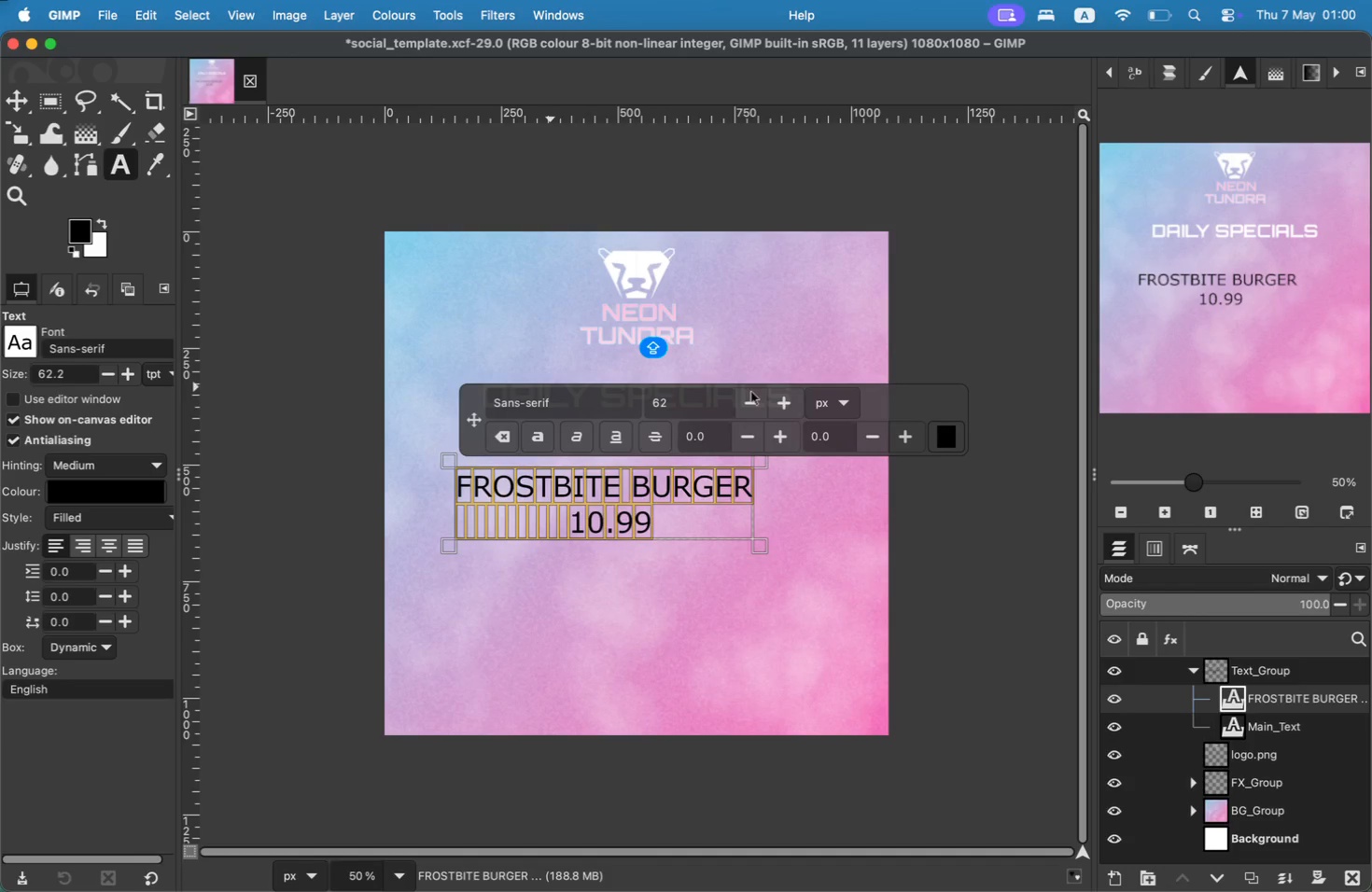 
left_click([935, 433])
 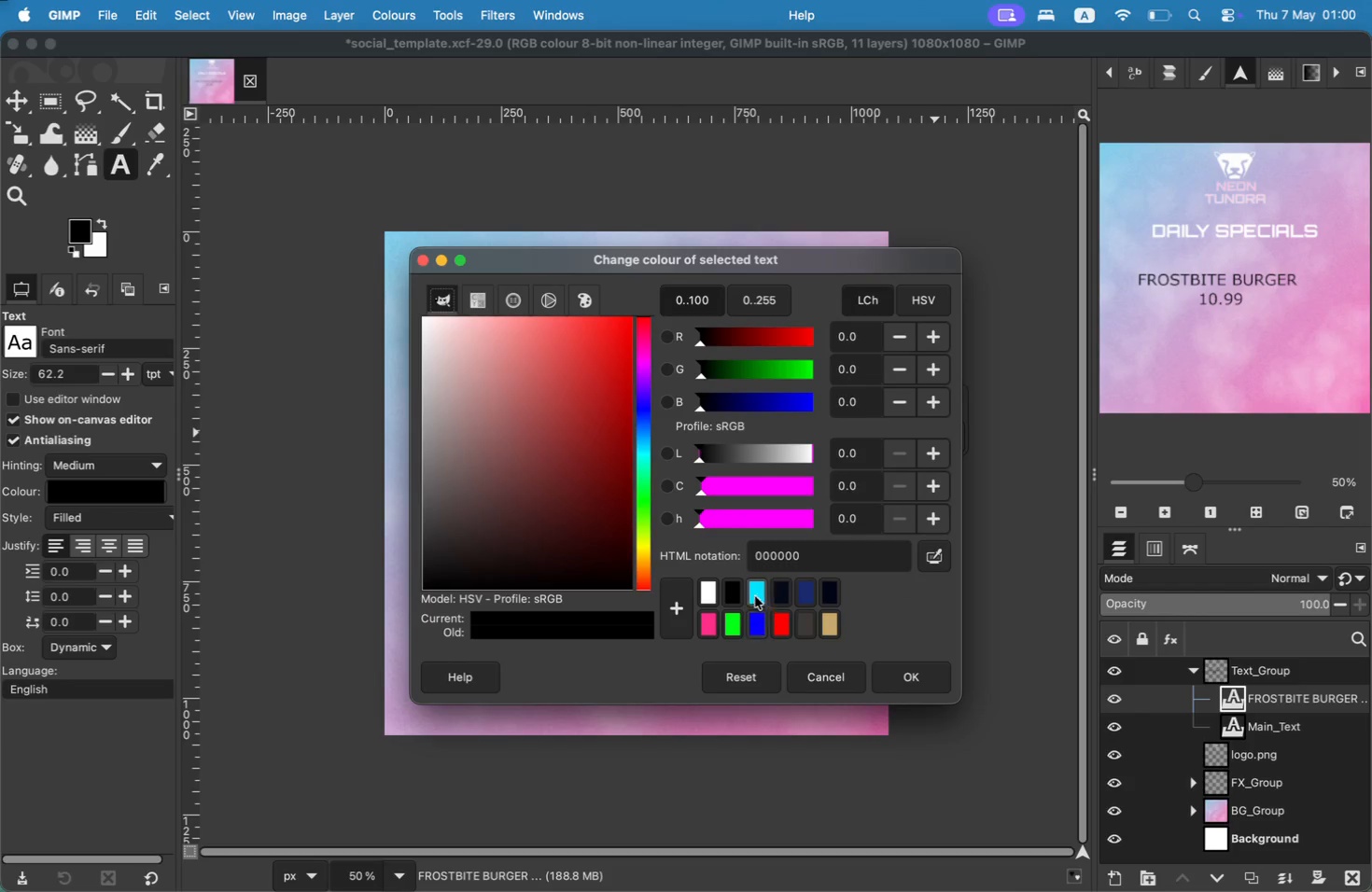 
left_click([930, 676])
 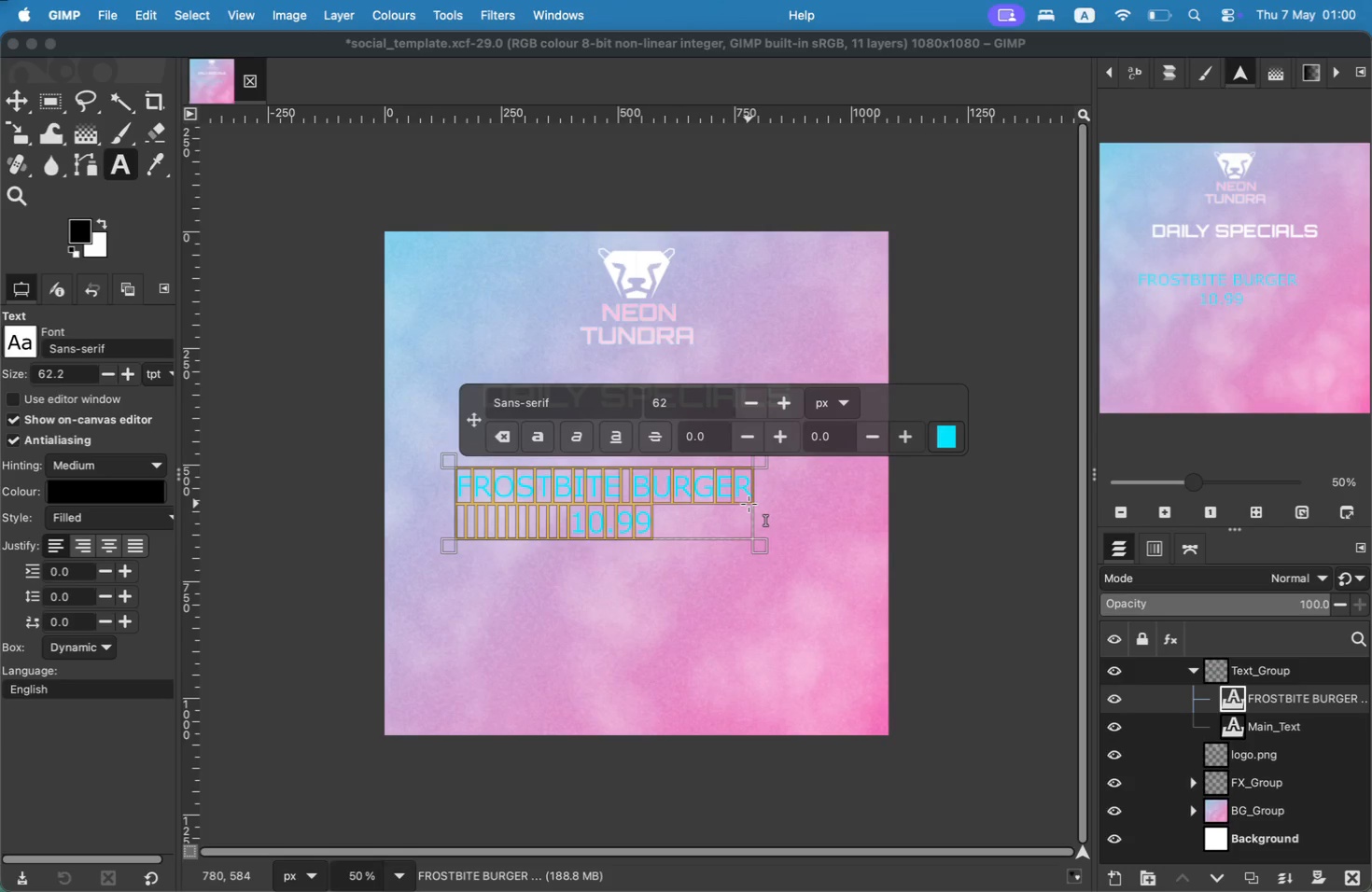 
key(Meta+CommandLeft)
 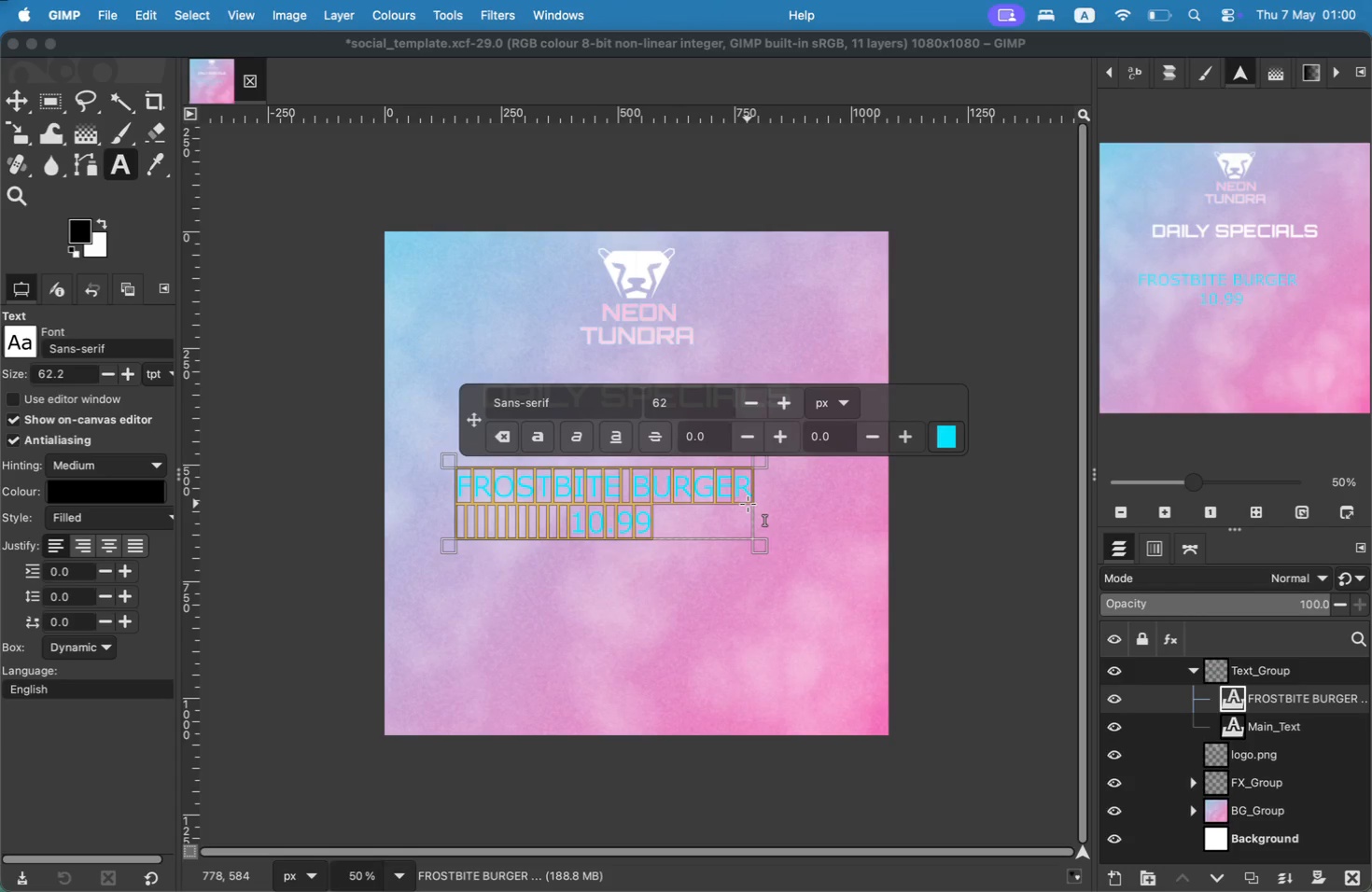 
key(Meta+Z)
 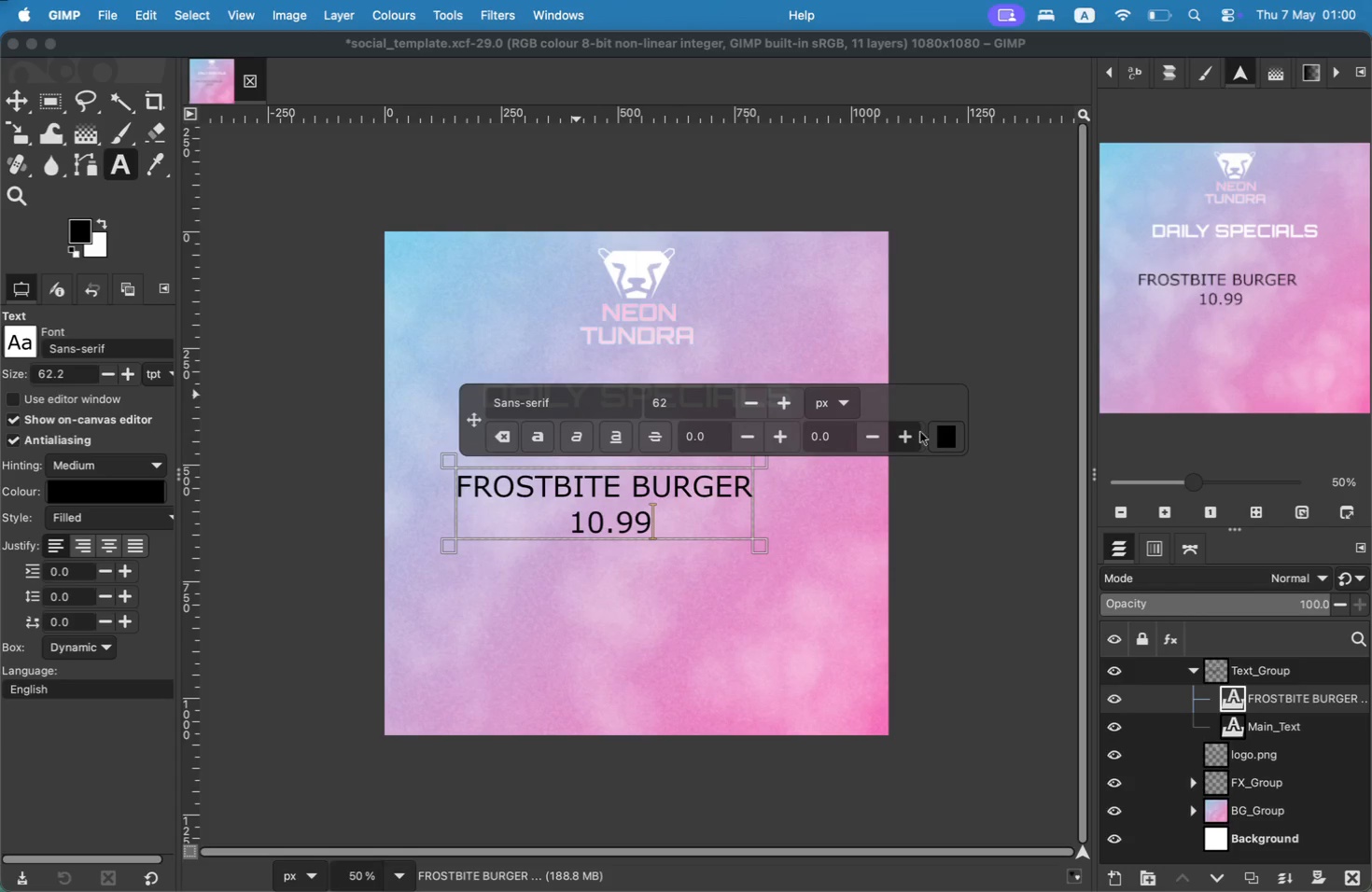 
left_click([937, 435])
 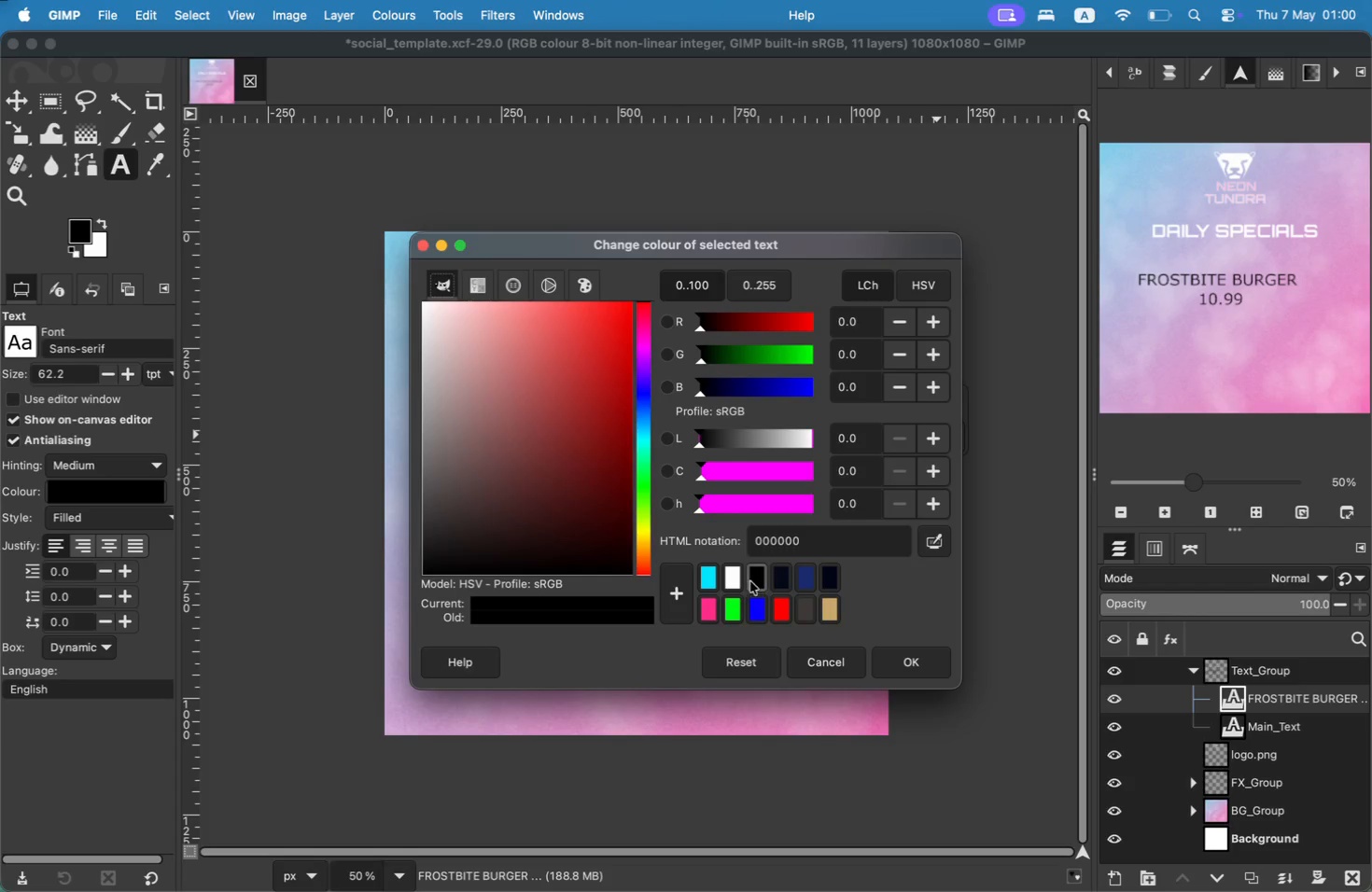 
left_click([739, 578])
 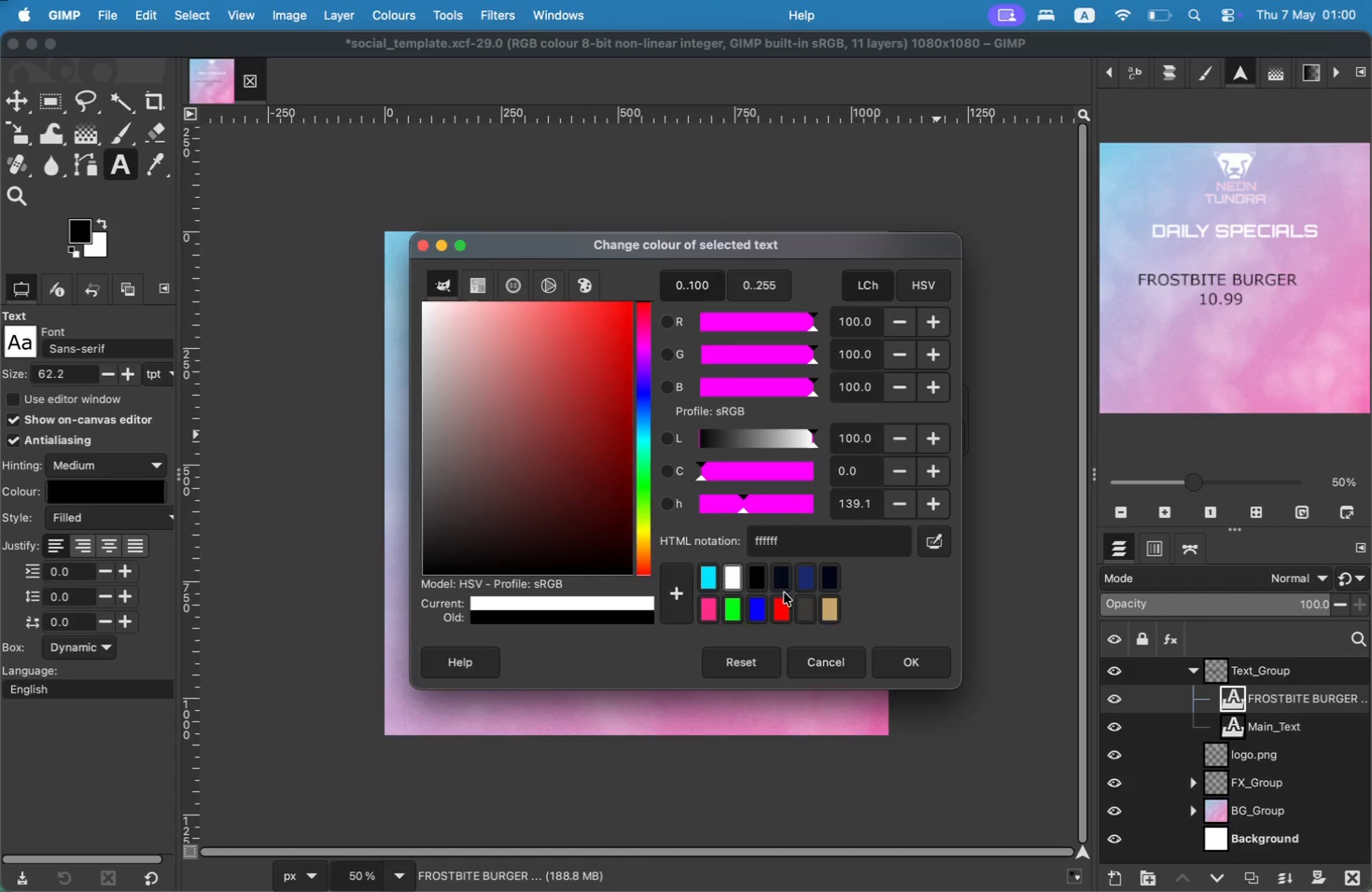 
left_click([899, 652])
 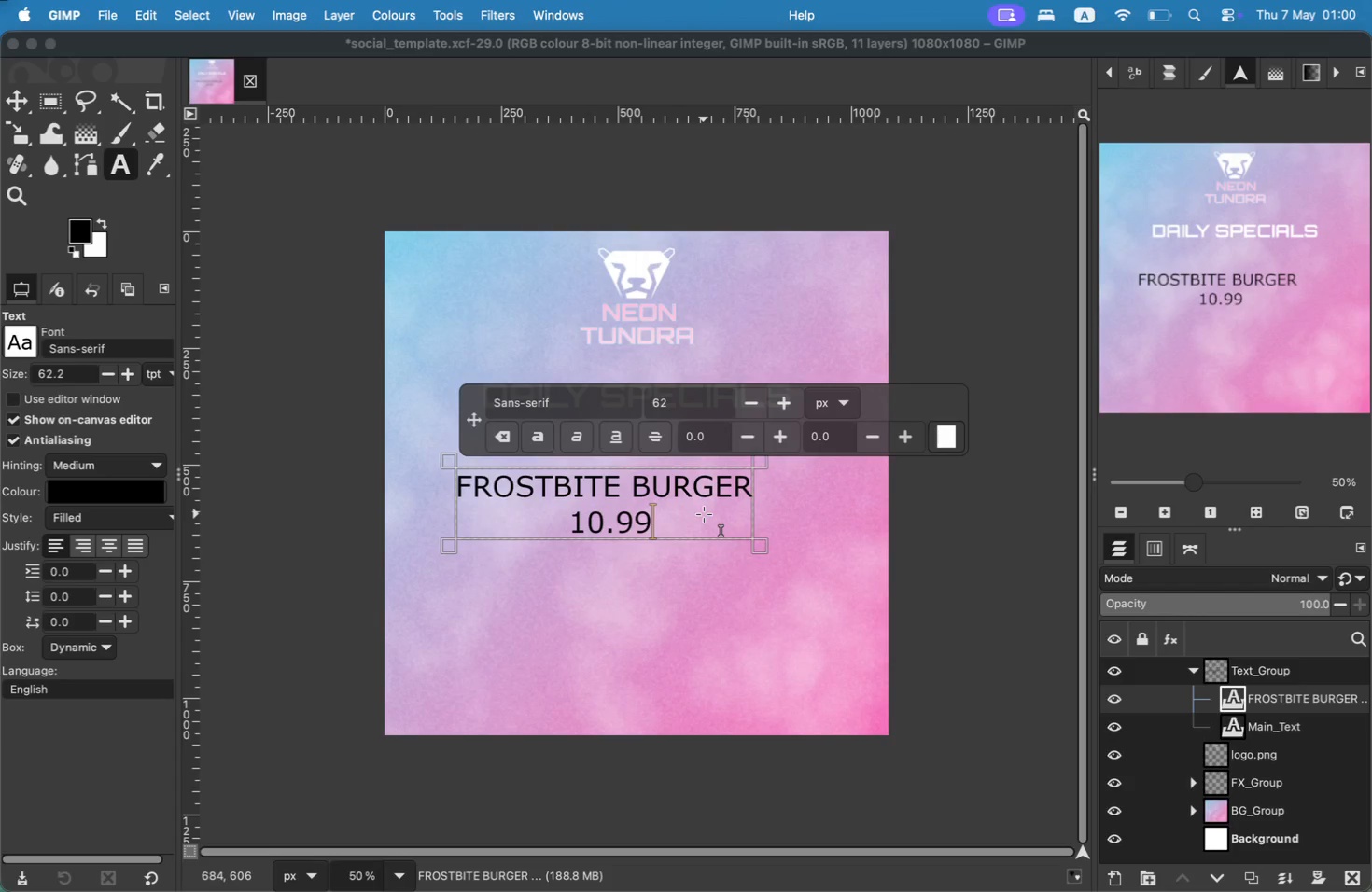 
key(Meta+A)
 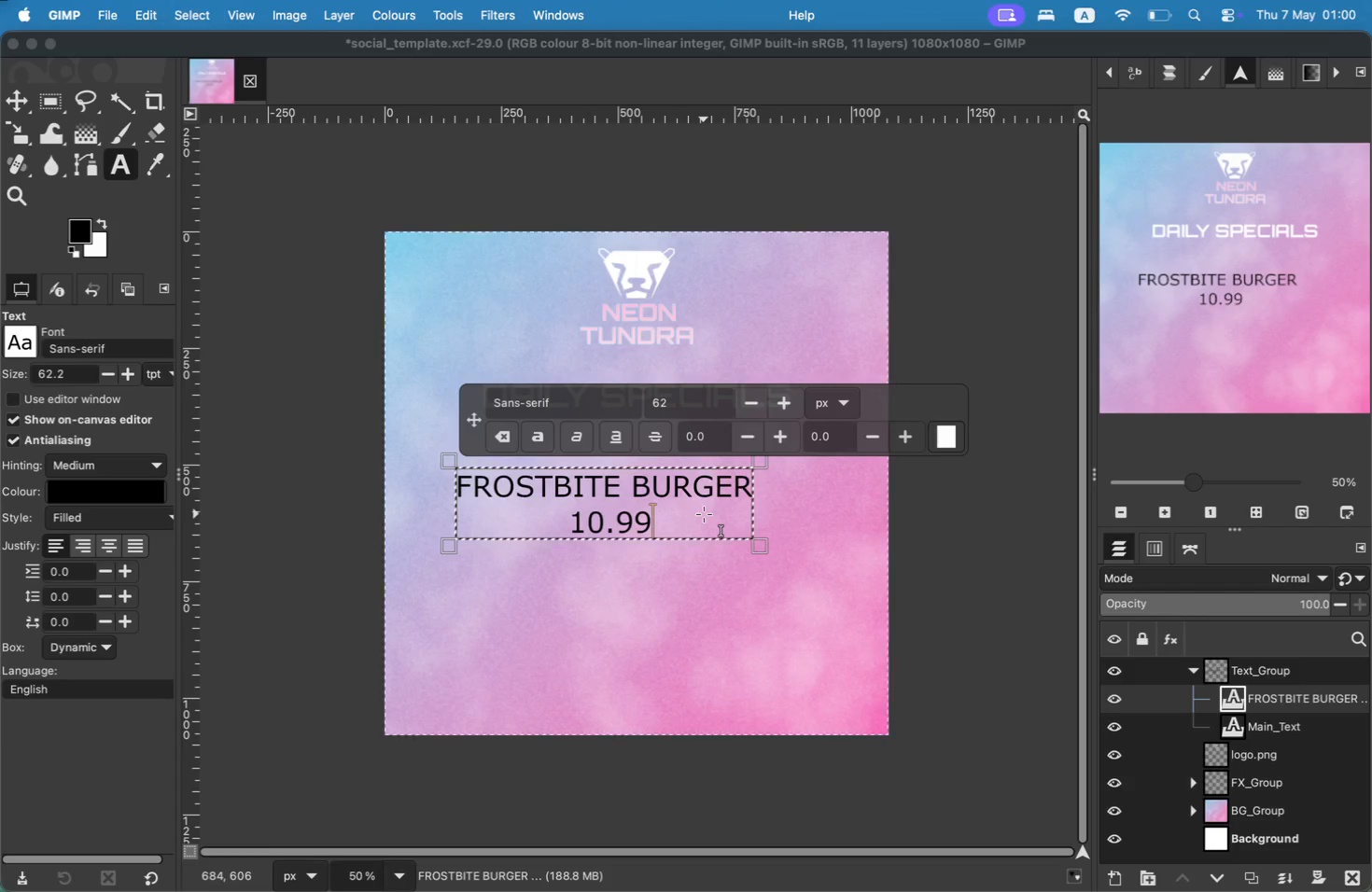 
left_click([654, 508])
 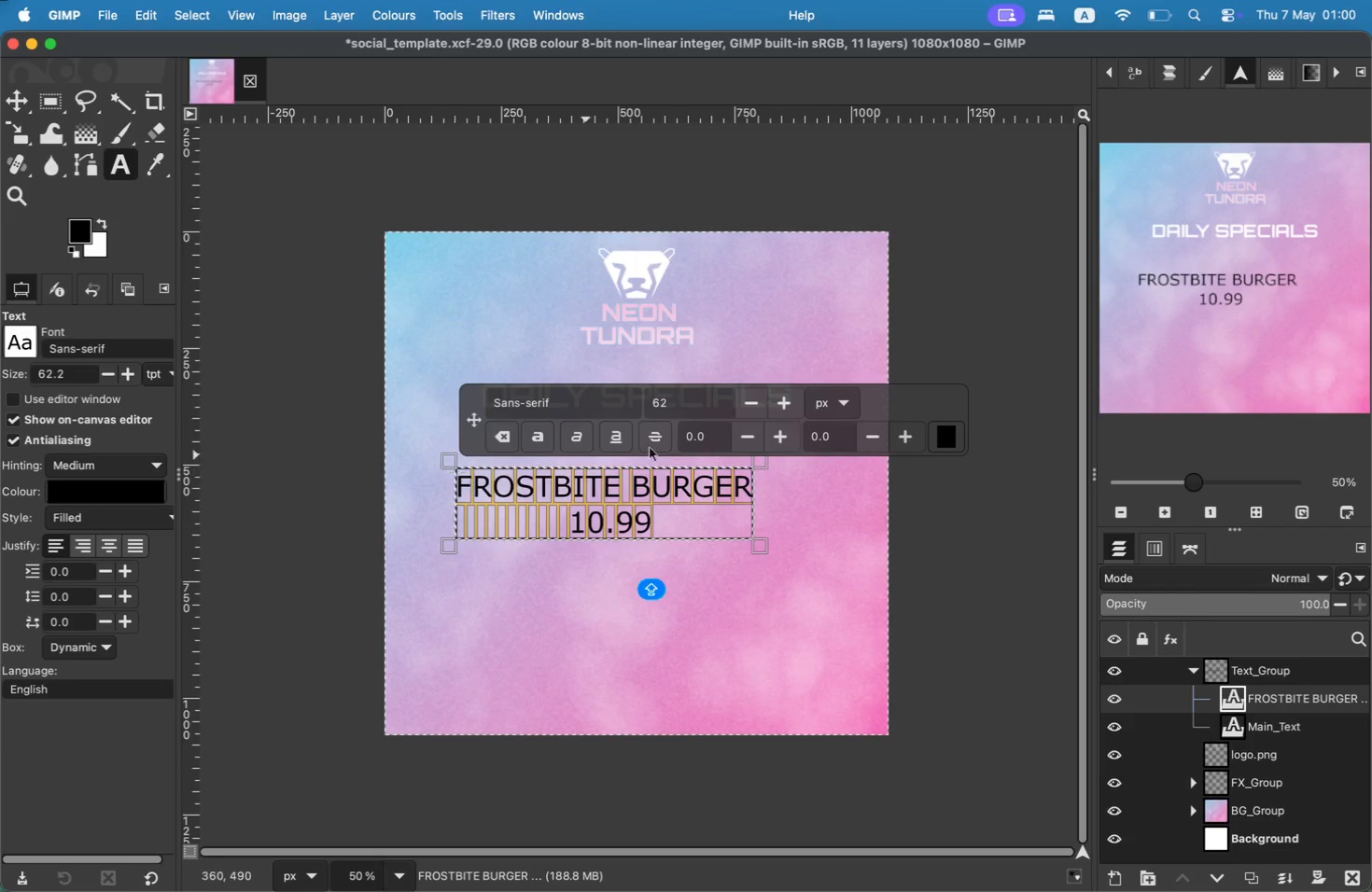 
left_click_drag(start_coordinate=[649, 515], to_coordinate=[451, 478])
 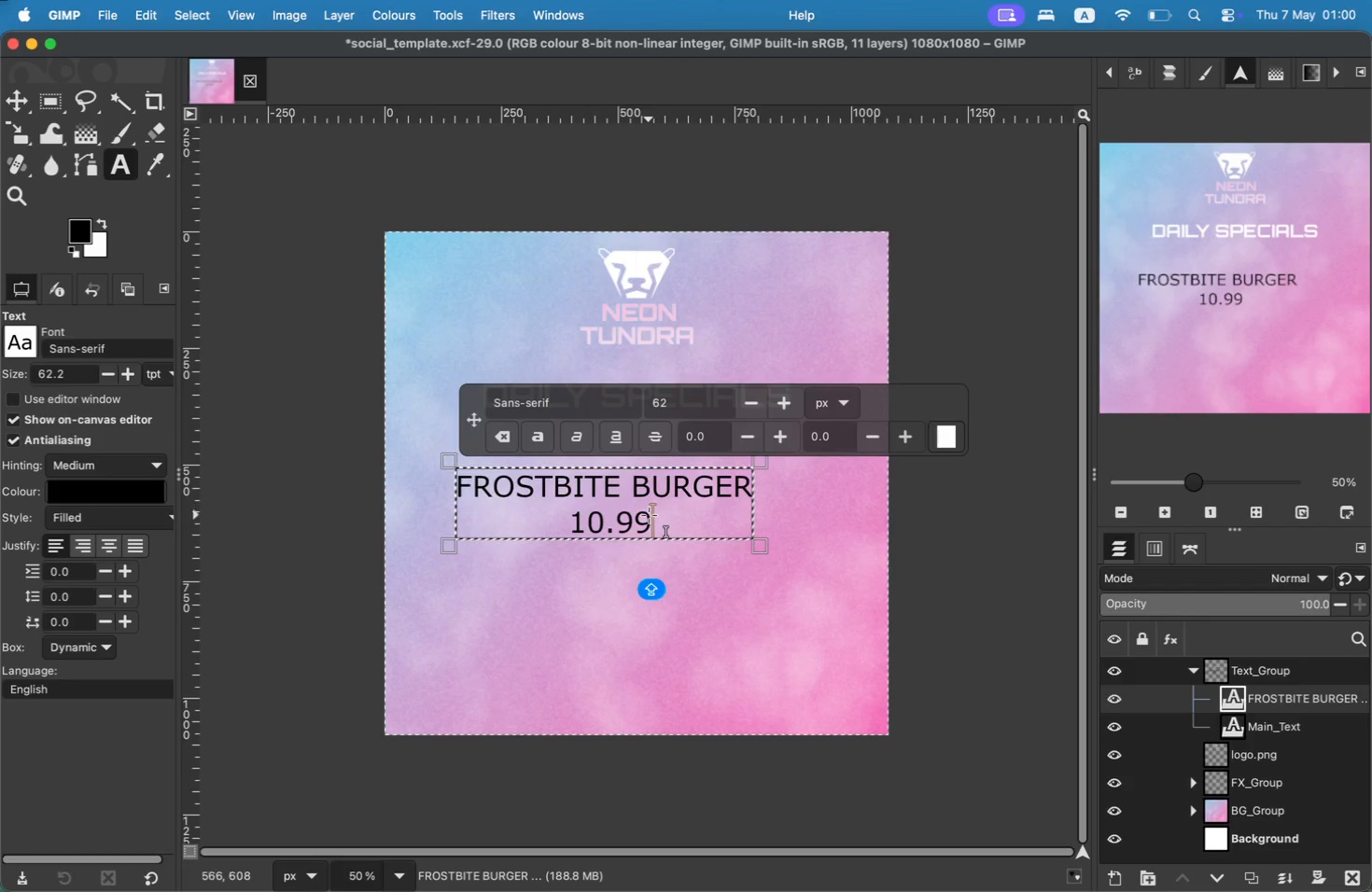 
left_click([946, 439])
 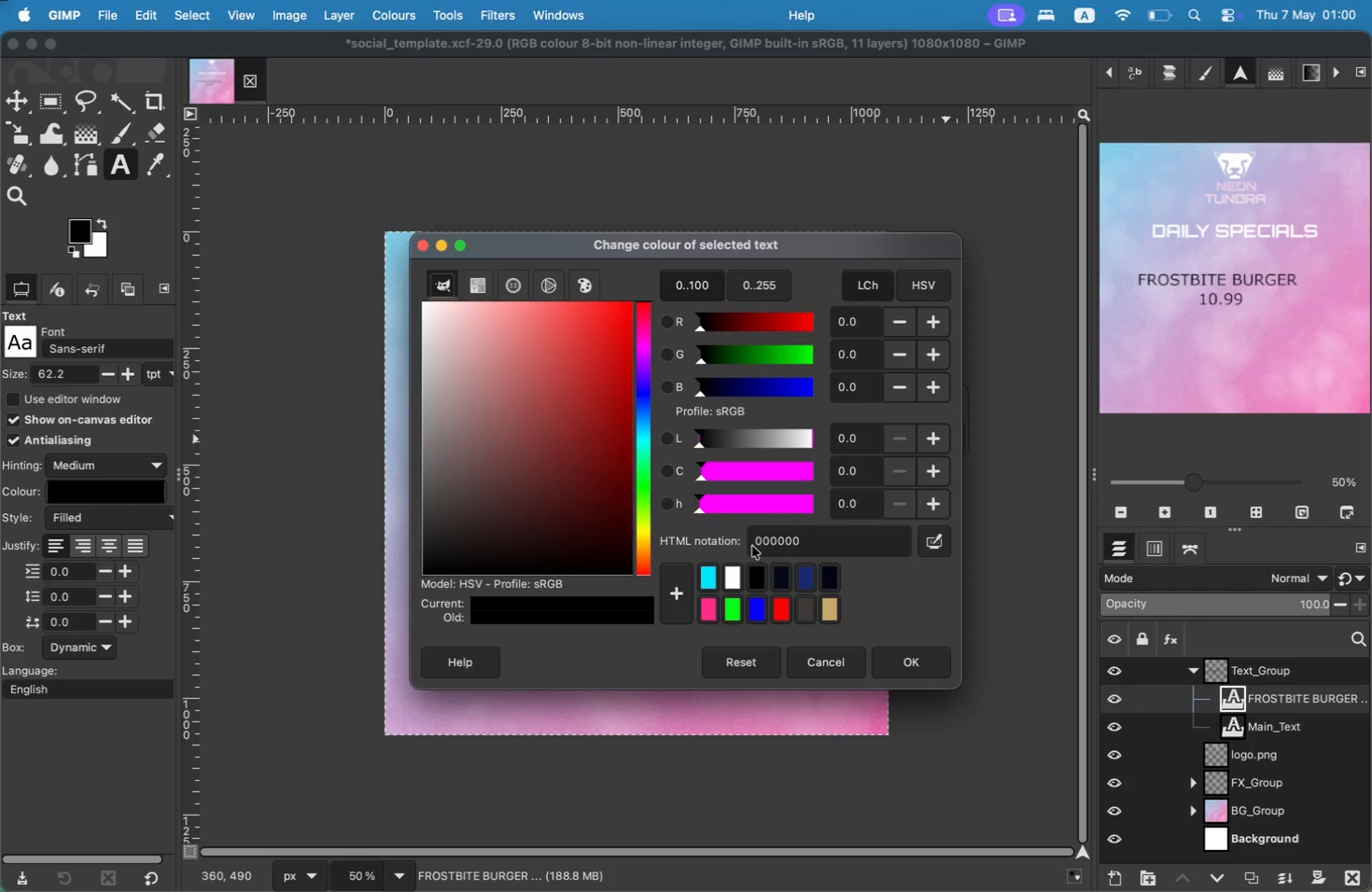 
left_click_drag(start_coordinate=[554, 399], to_coordinate=[429, 383])
 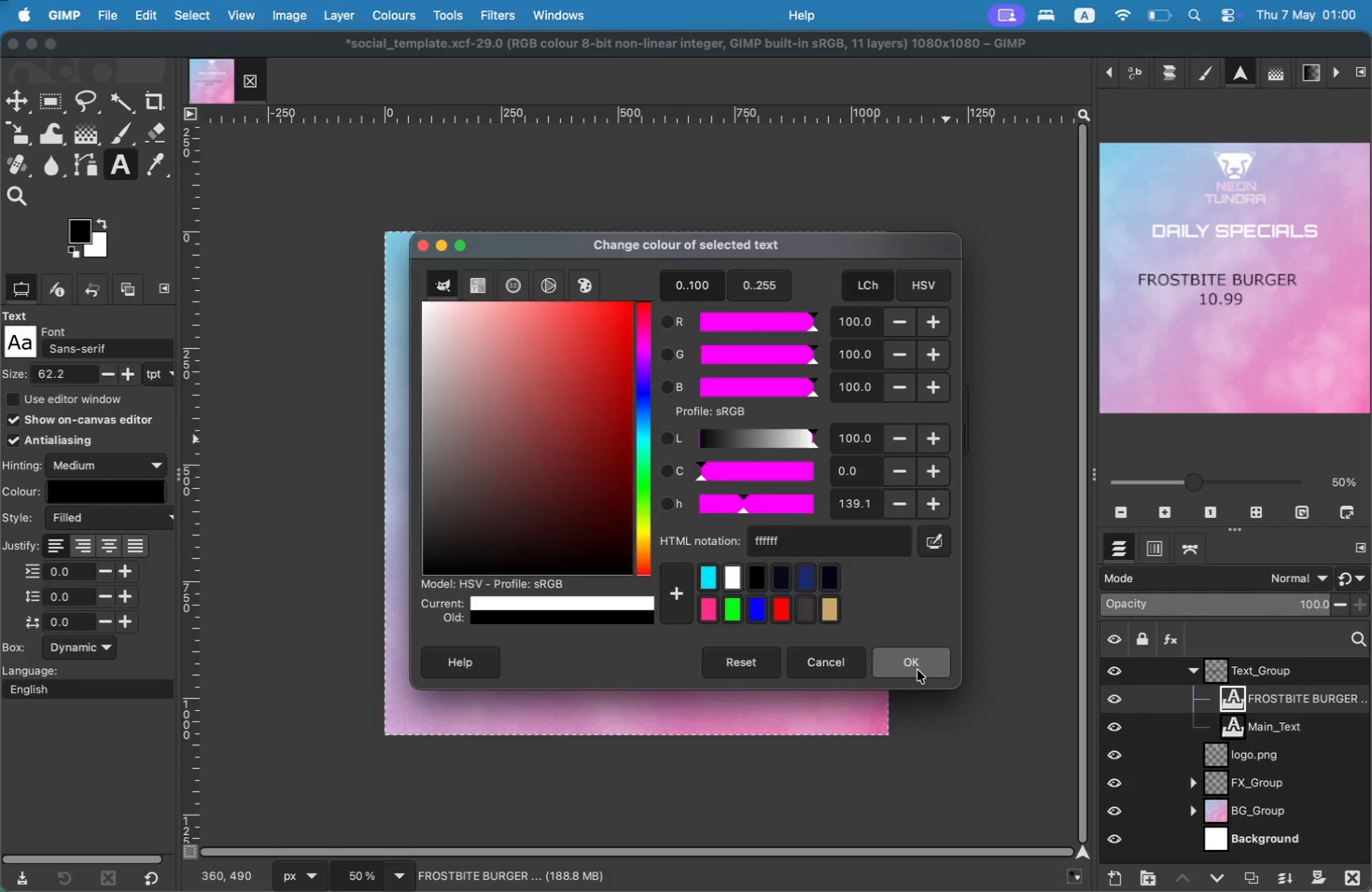 
type(ORB)
 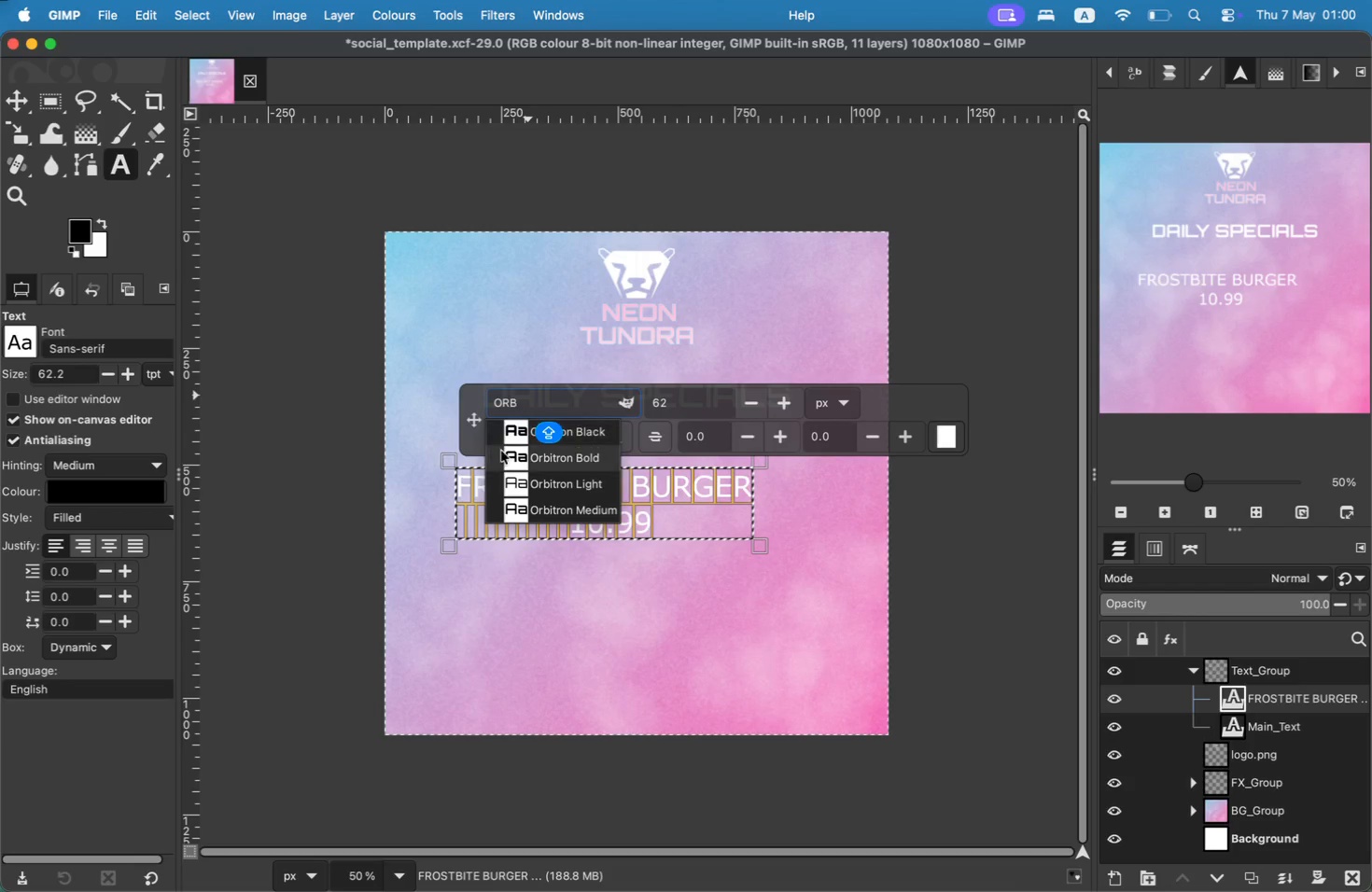 
left_click([541, 507])
 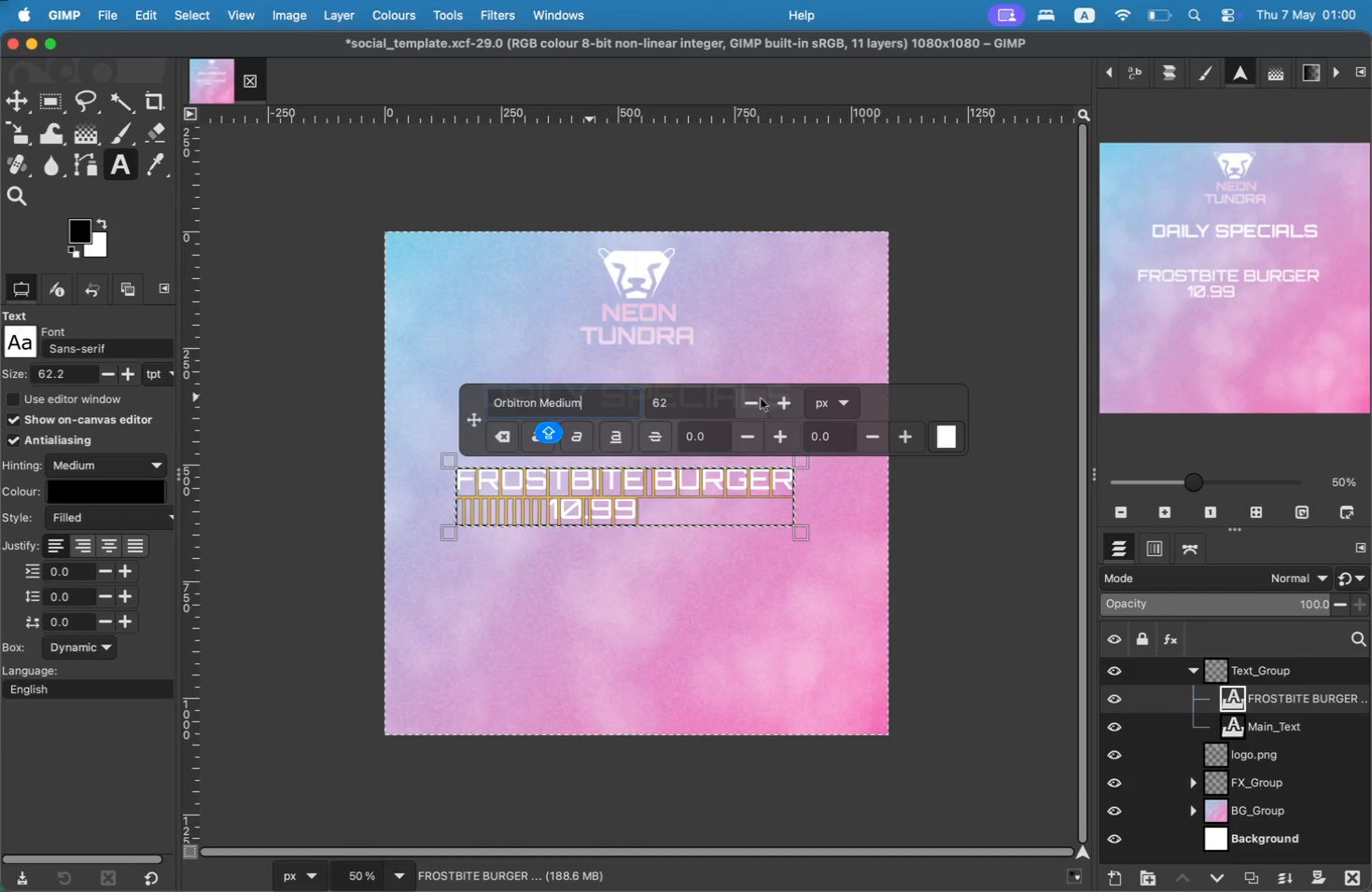 
double_click([742, 397])
 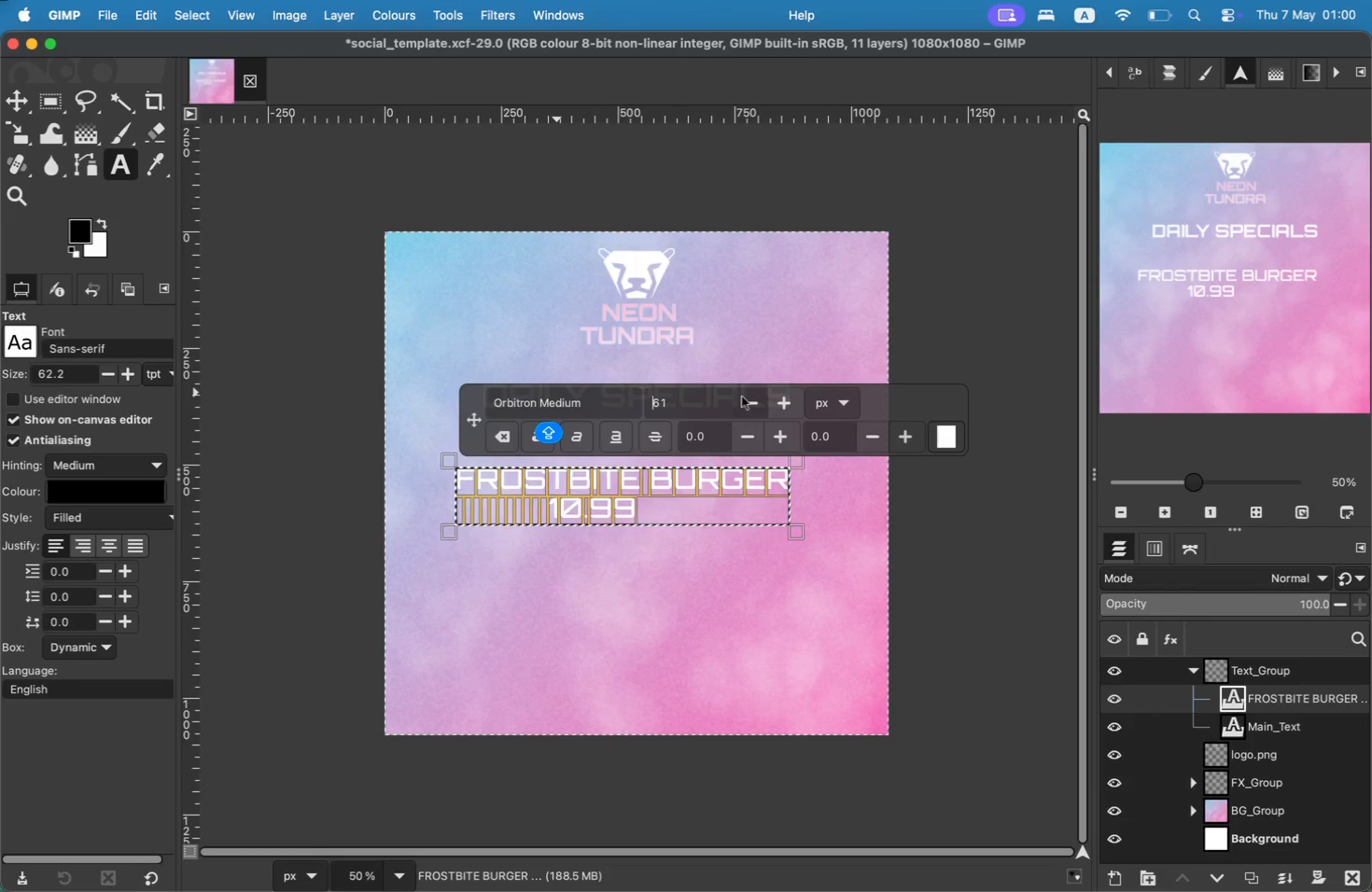 
triple_click([742, 397])
 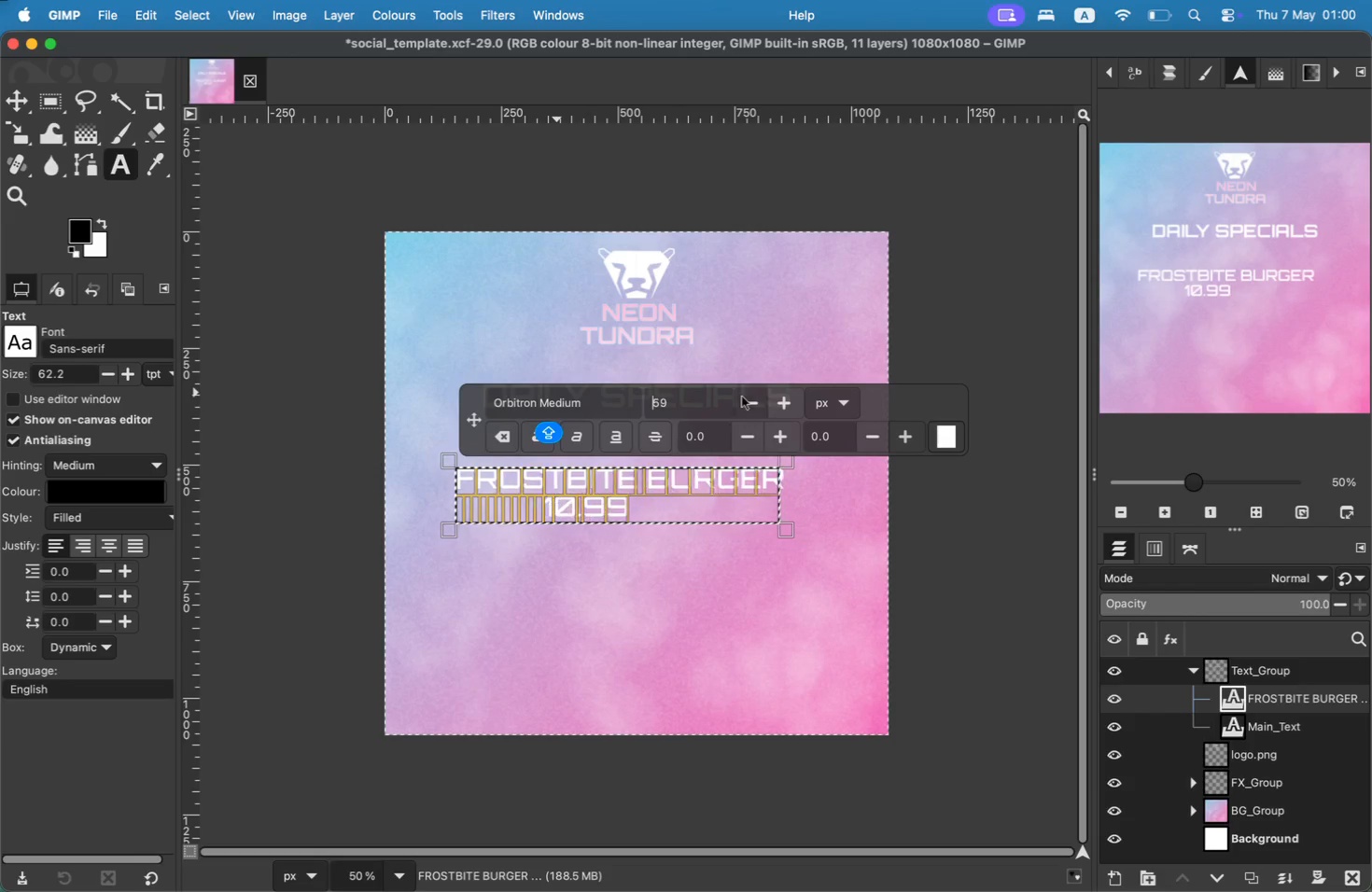 
triple_click([742, 397])
 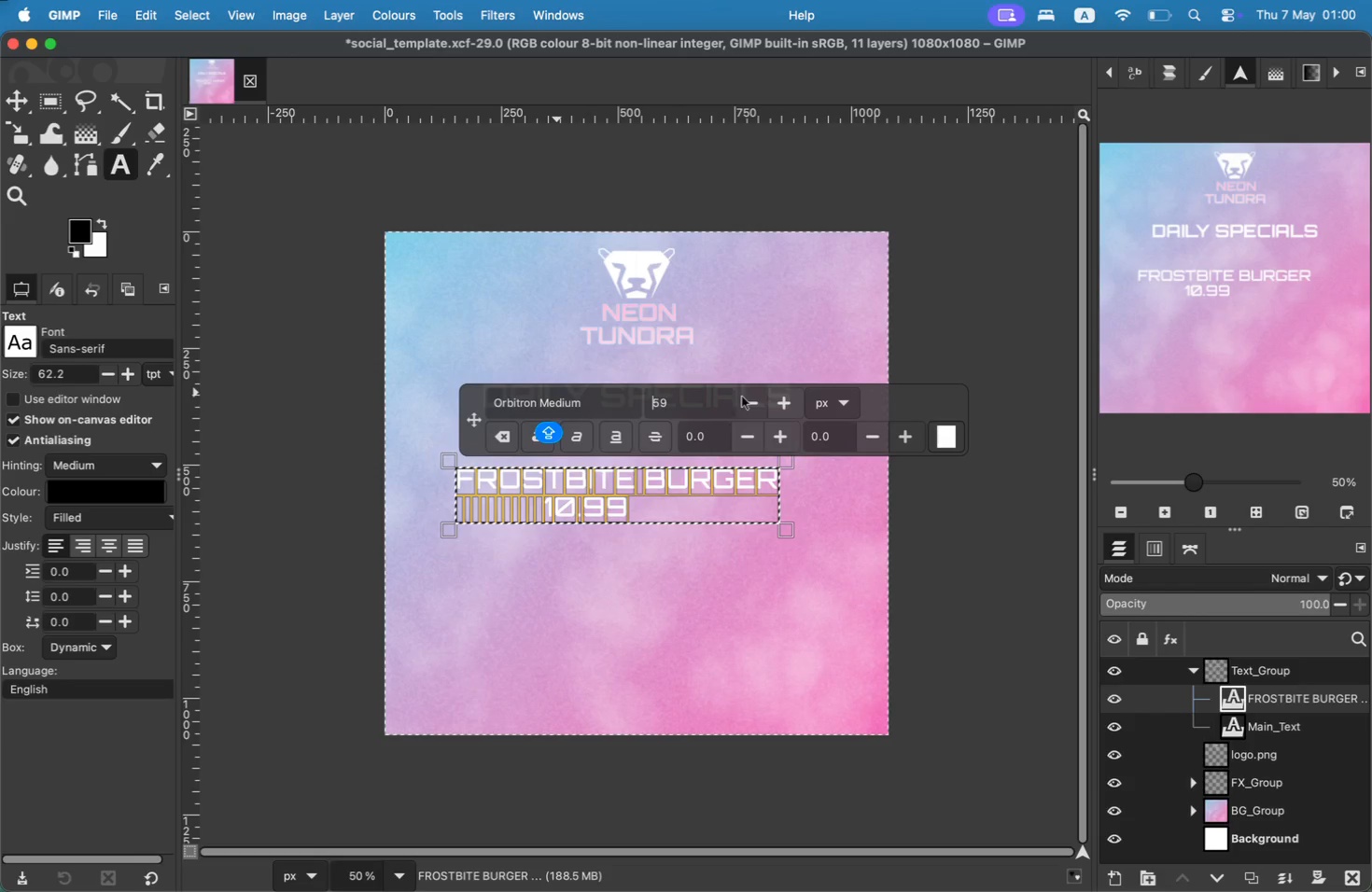 
triple_click([742, 397])
 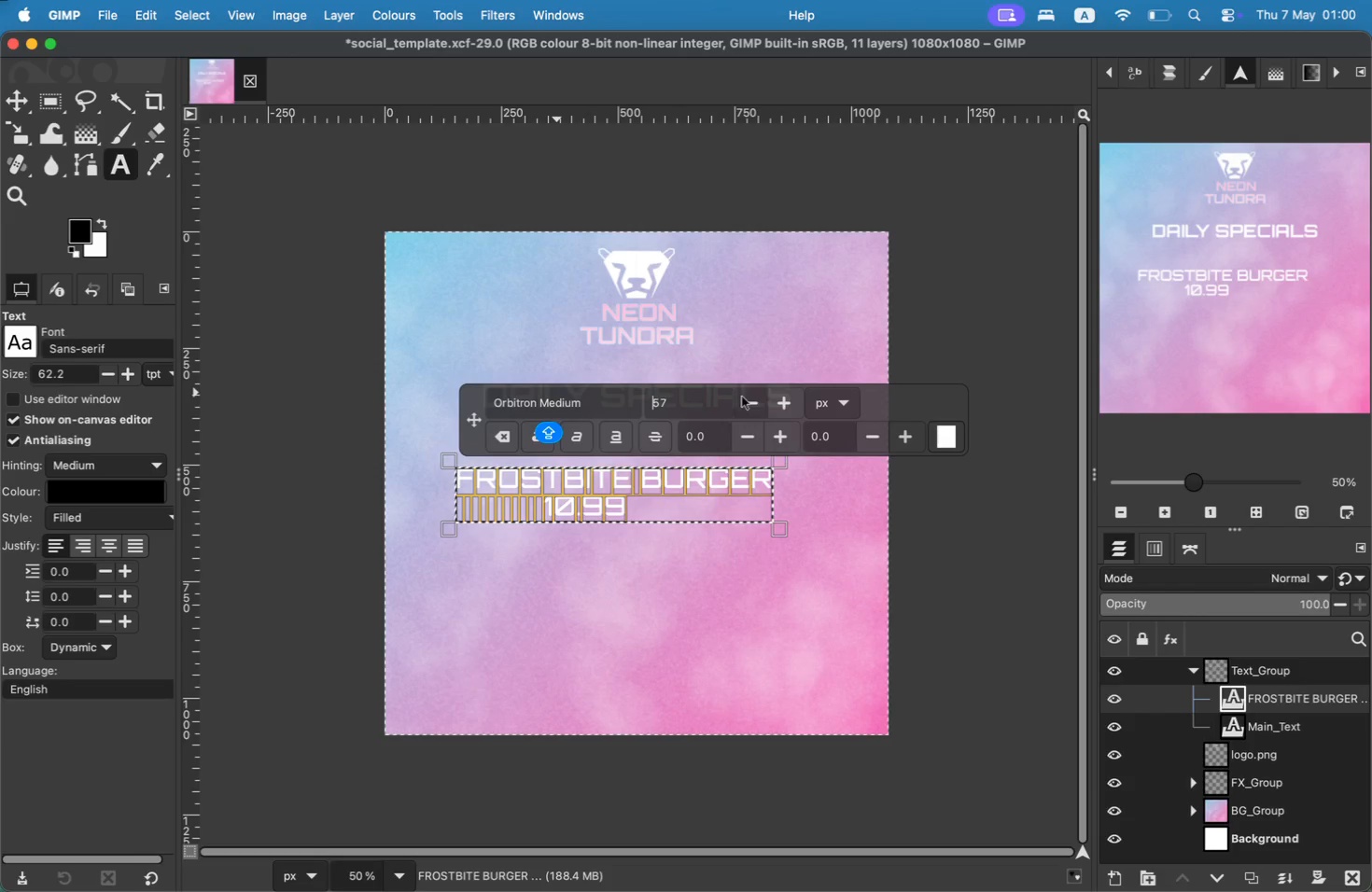 
triple_click([742, 397])
 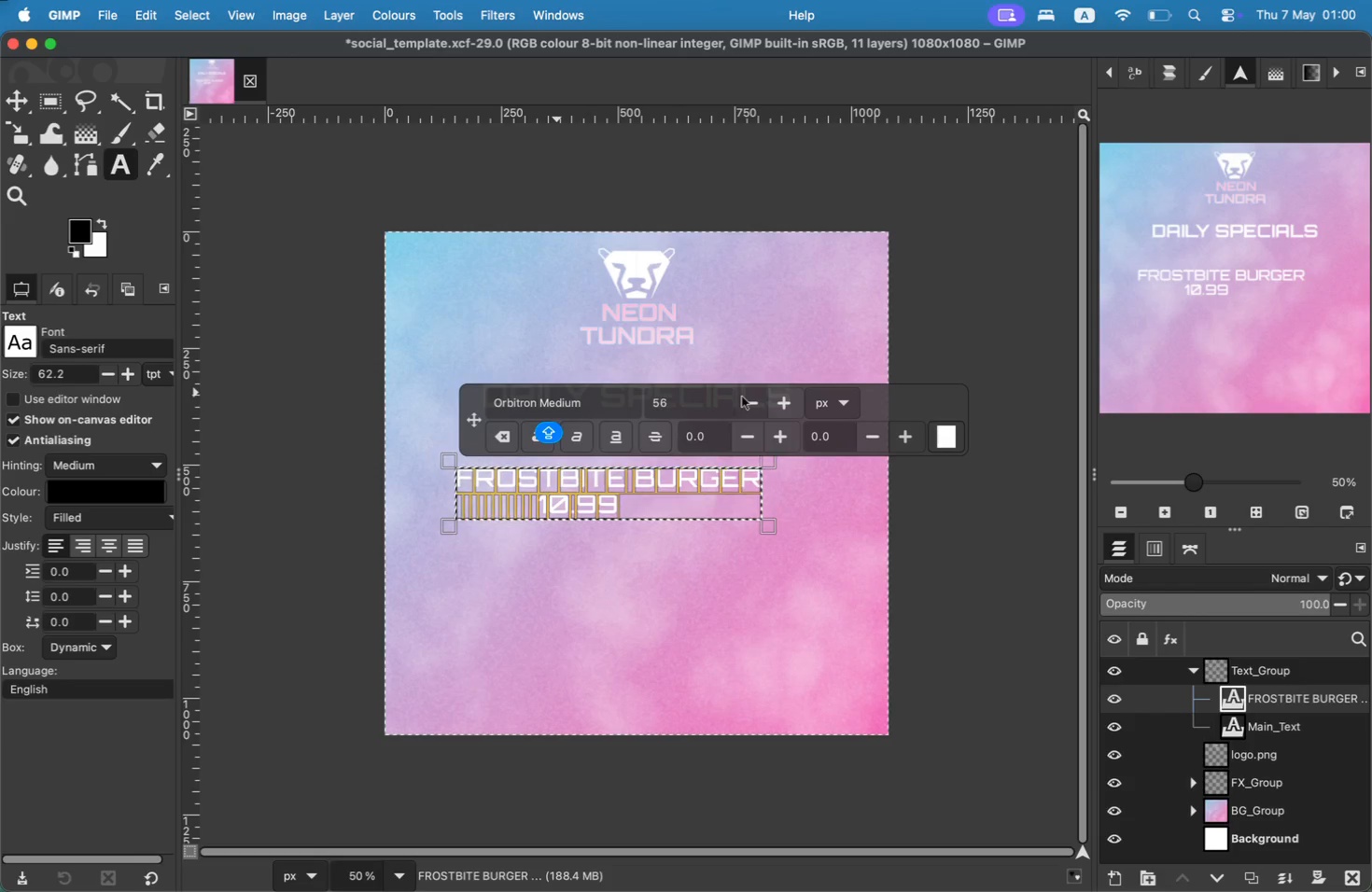 
triple_click([742, 397])
 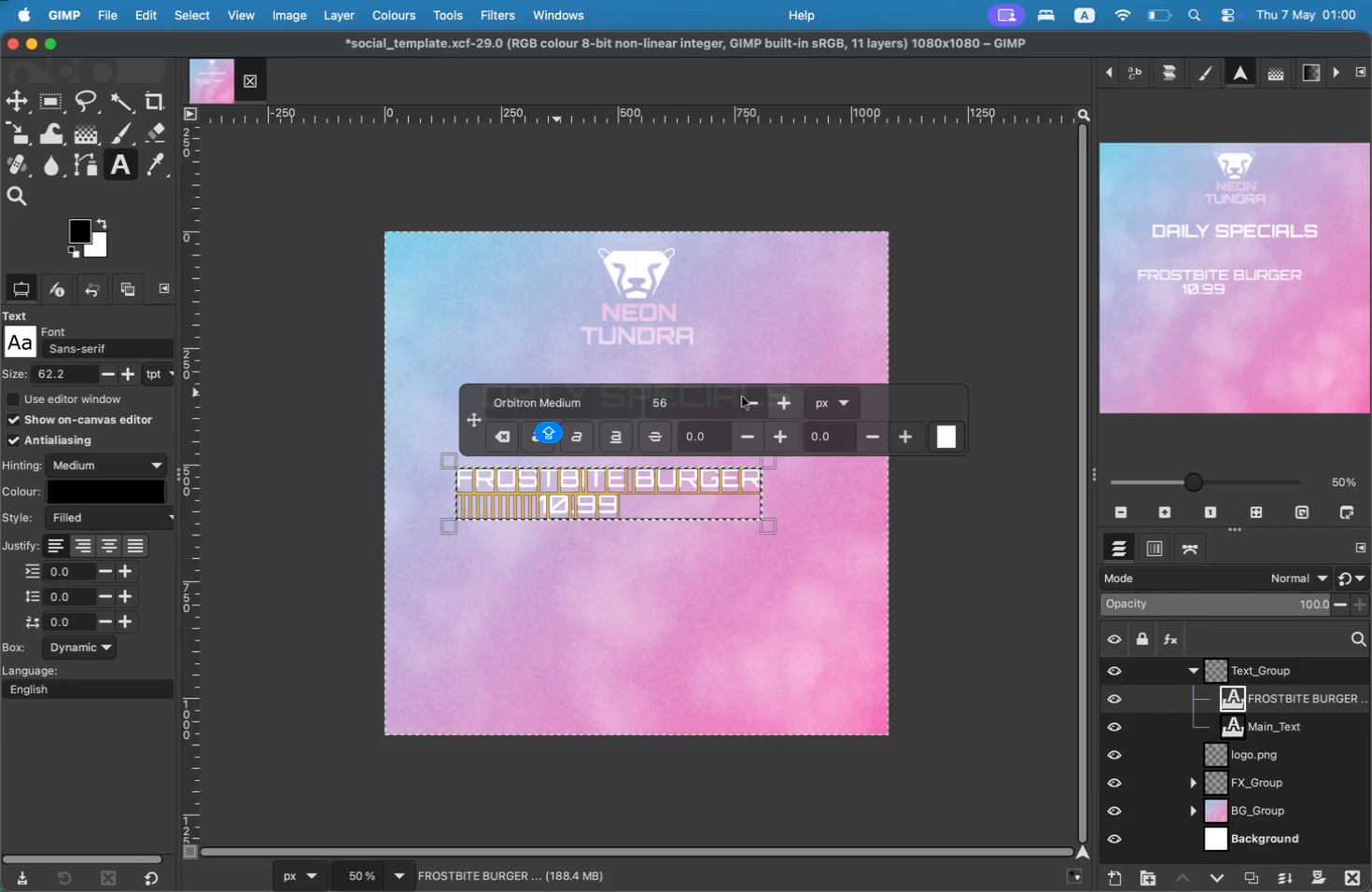 
triple_click([742, 397])
 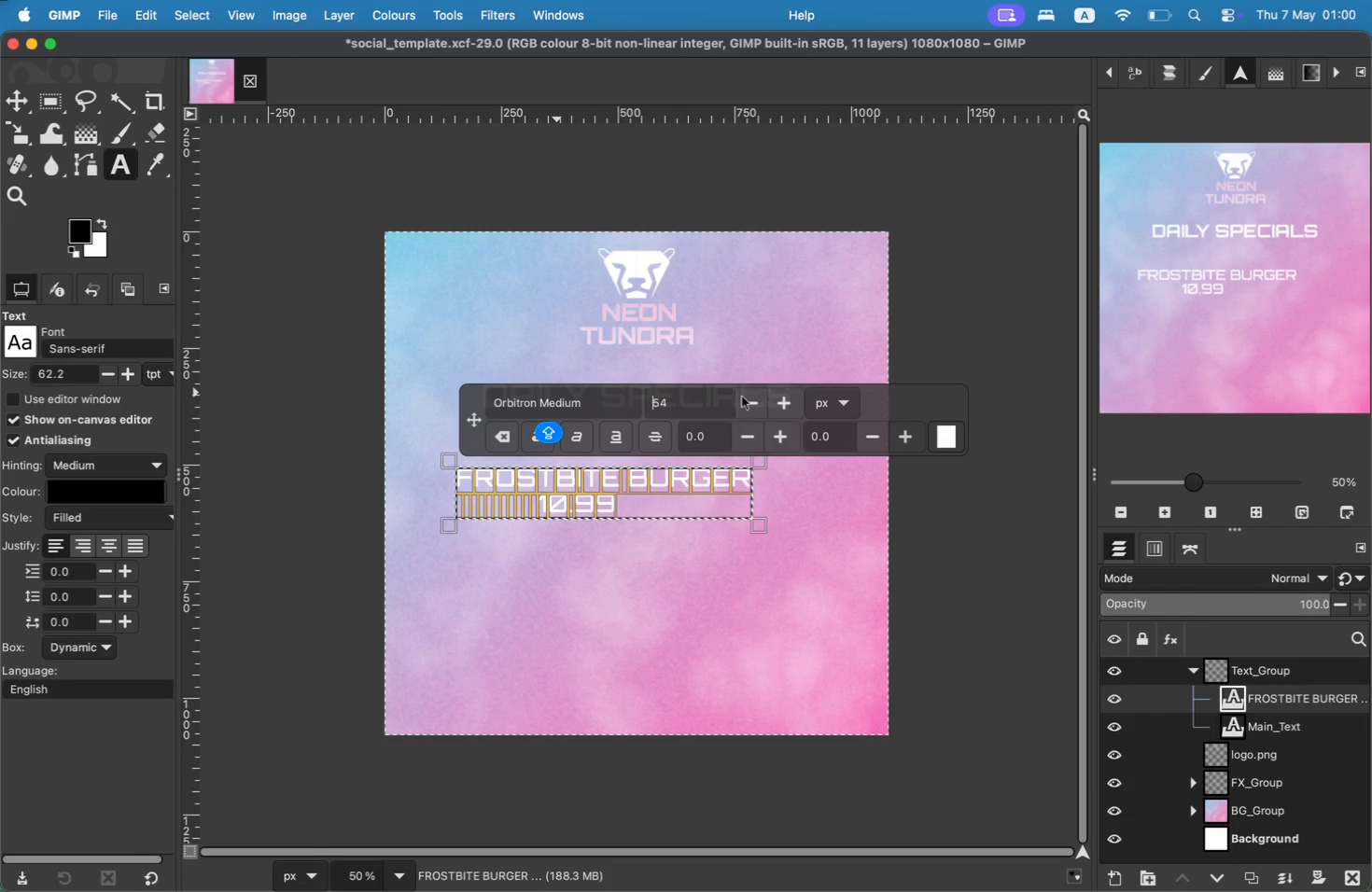 
triple_click([742, 397])
 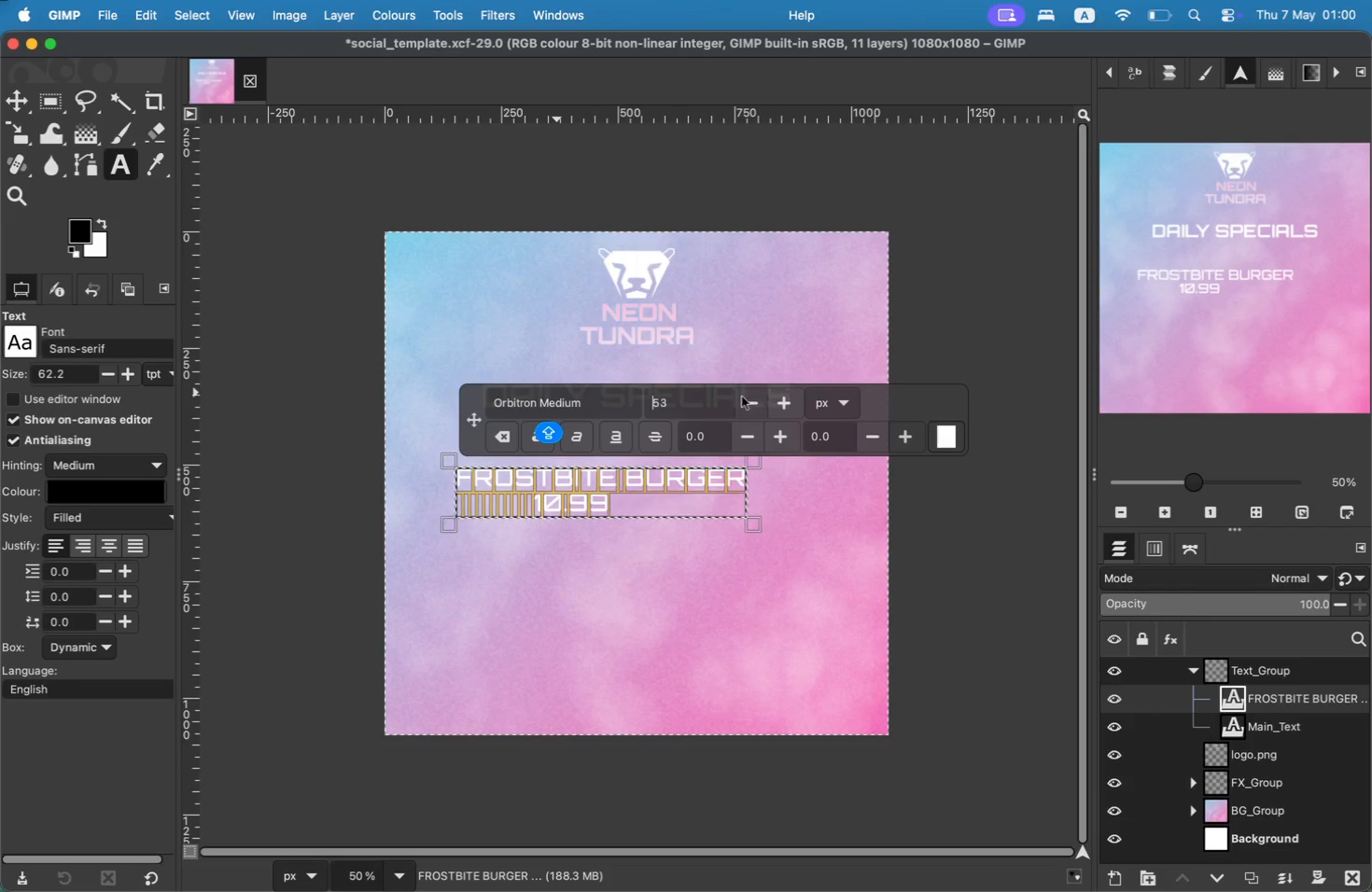 
triple_click([742, 397])
 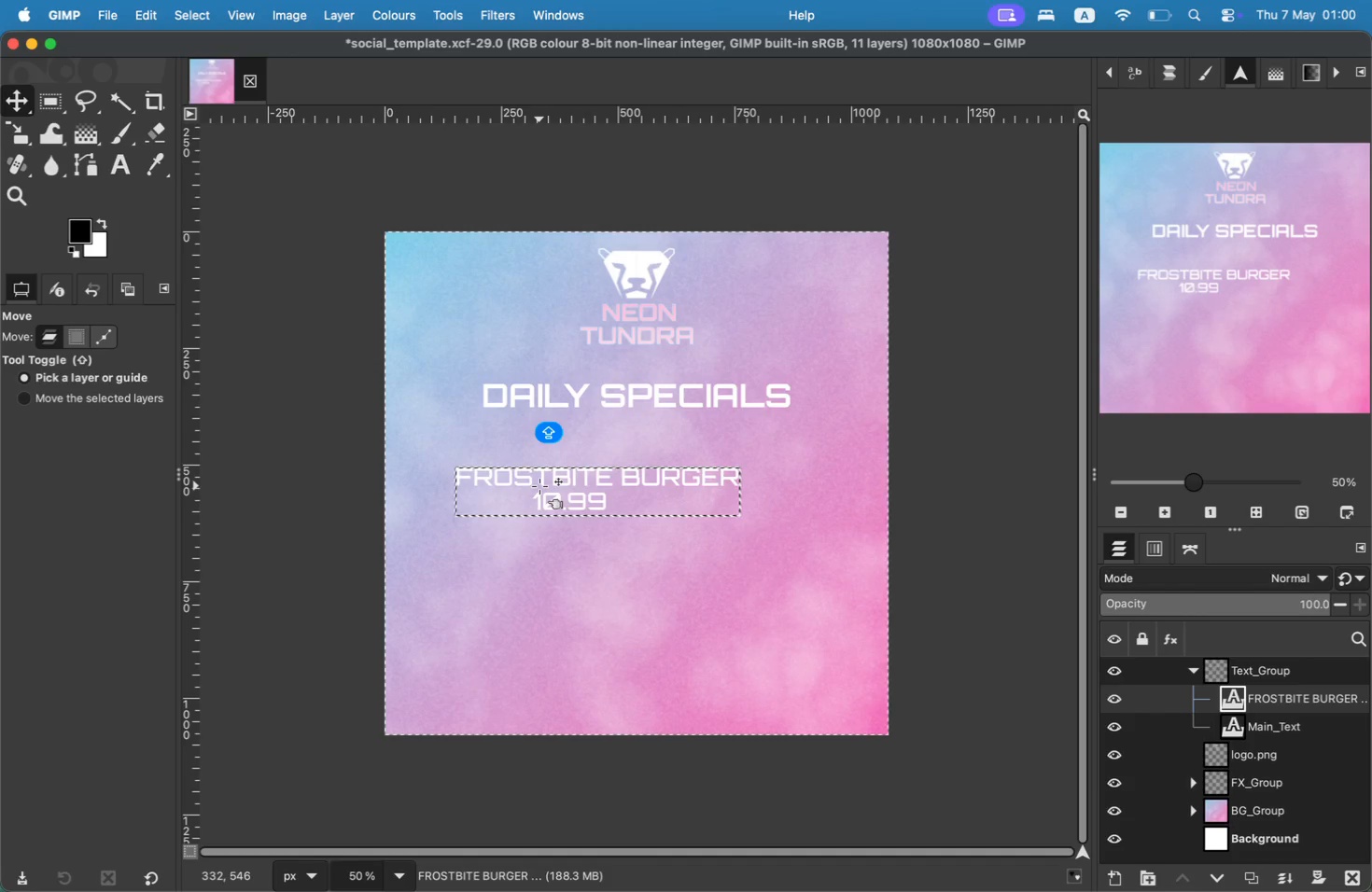 
wait(10.35)
 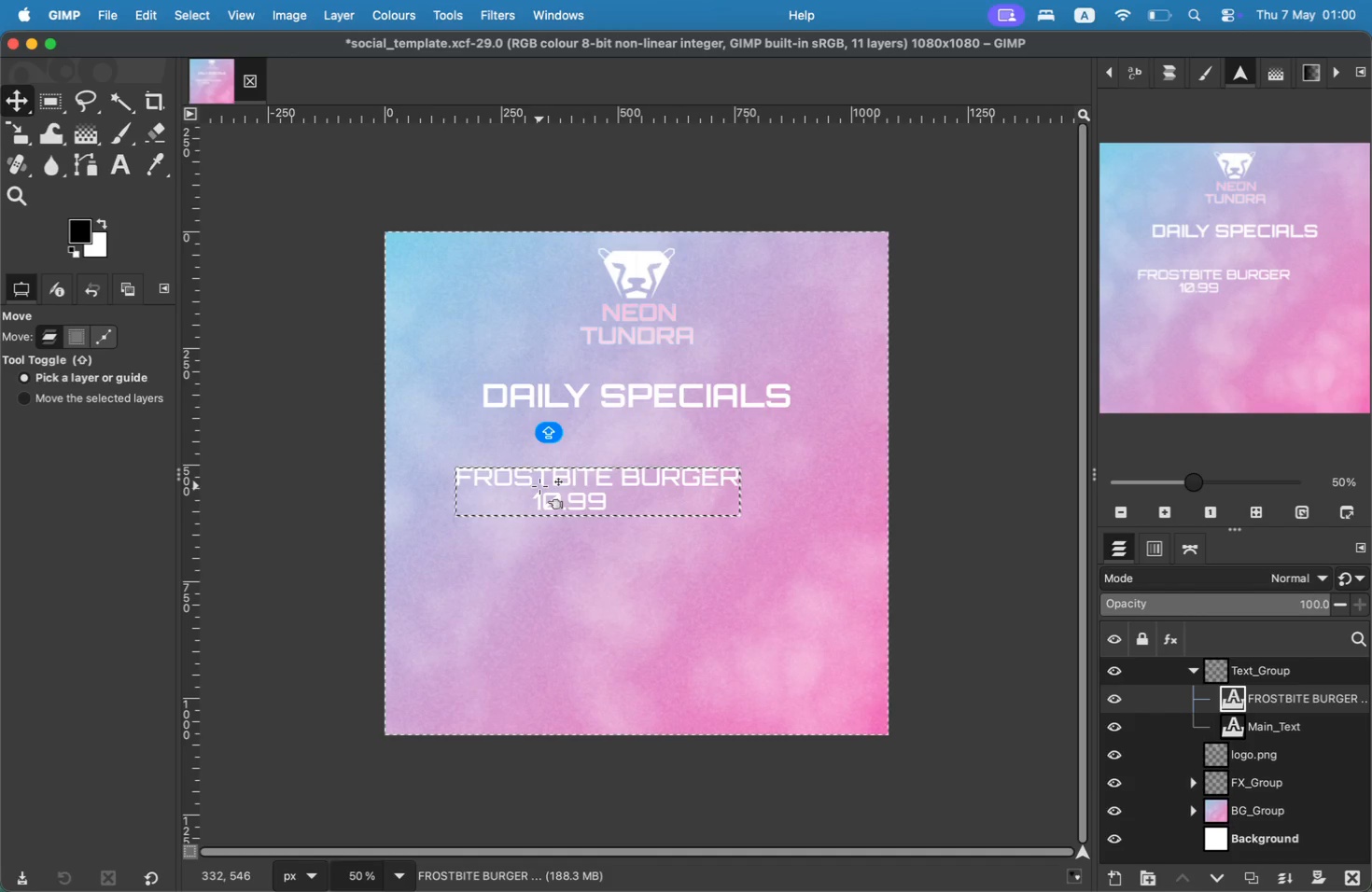 
key(T)
 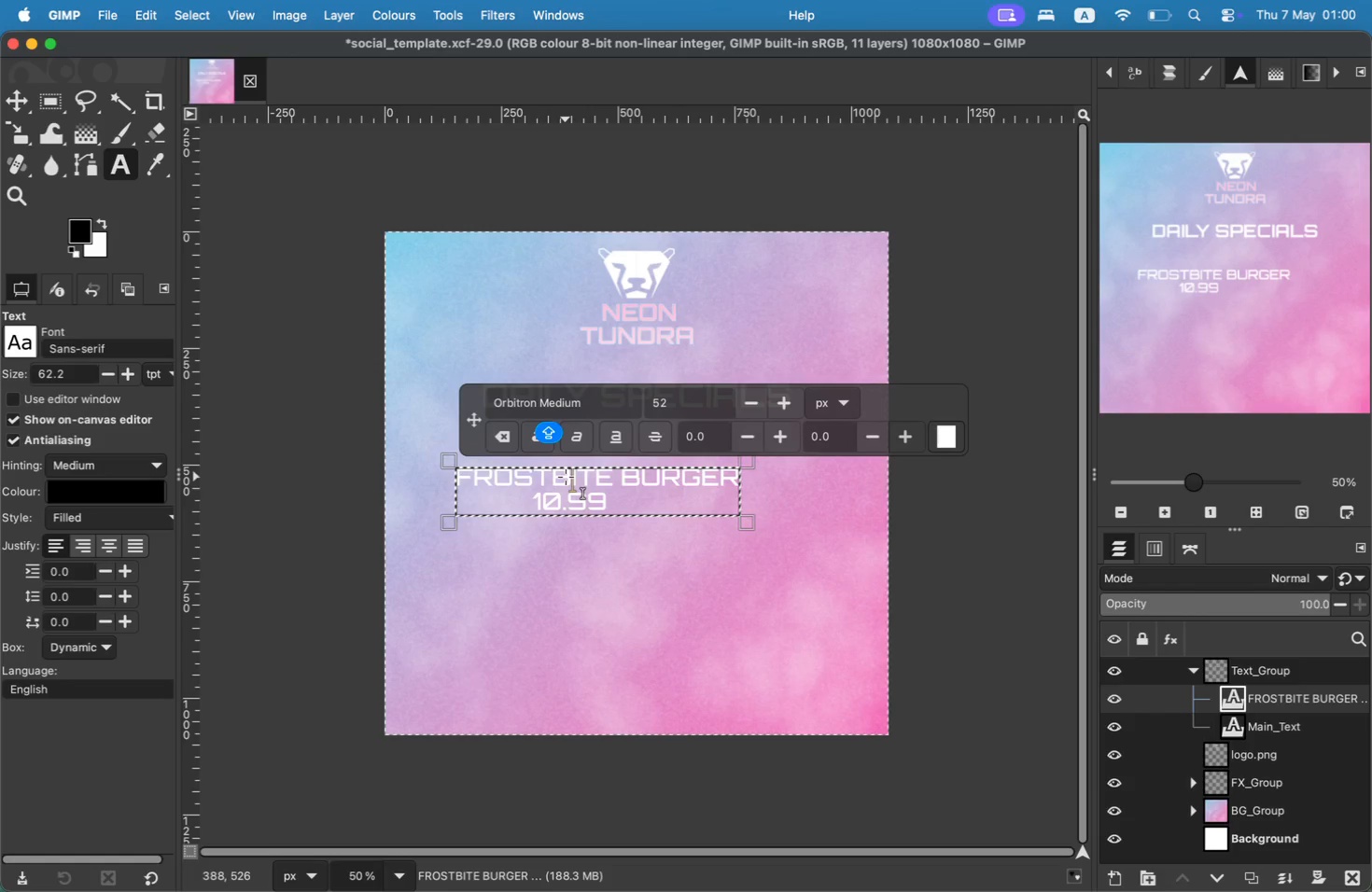 
left_click_drag(start_coordinate=[596, 462], to_coordinate=[468, 460])
 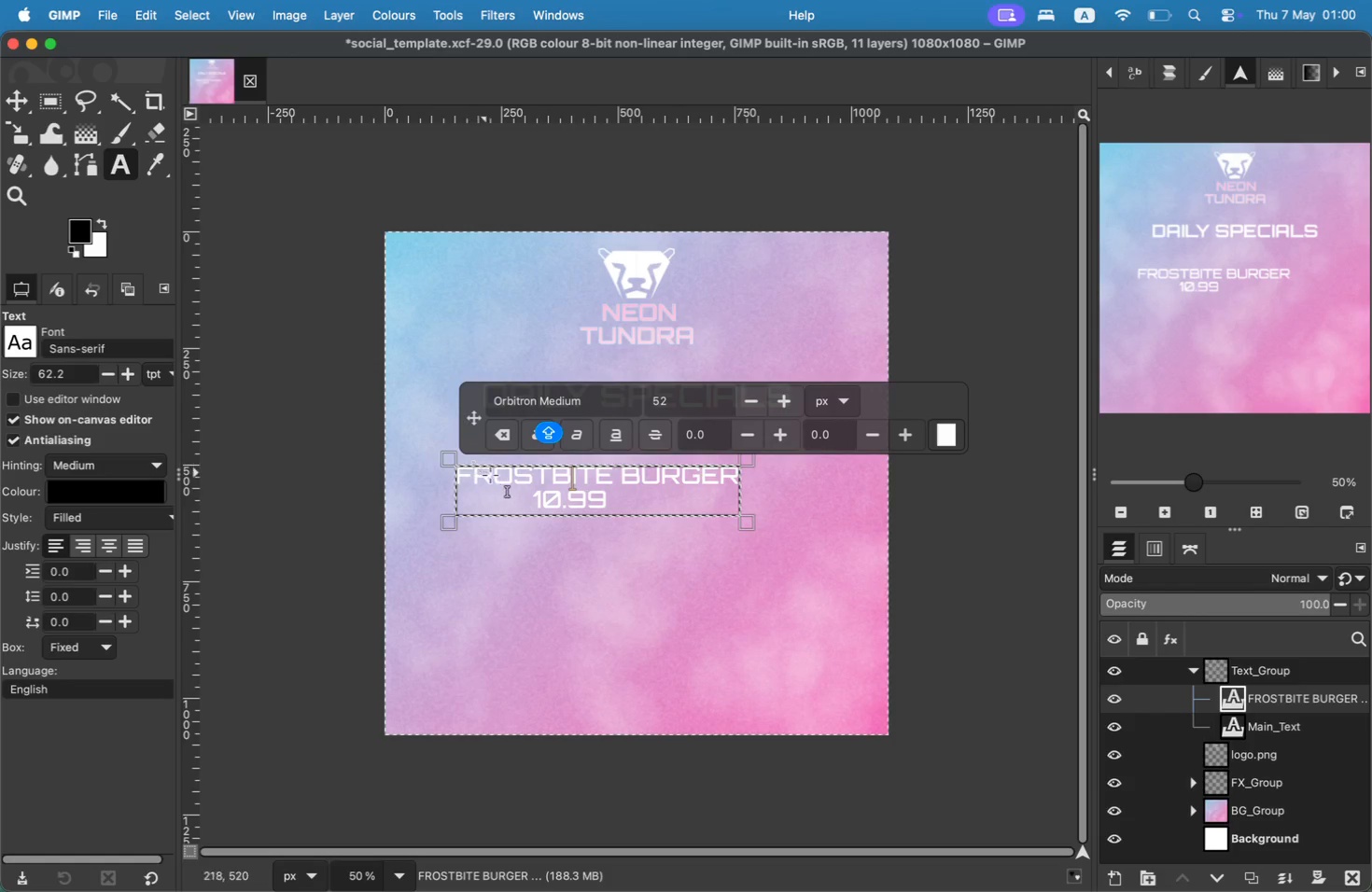 
double_click([601, 478])
 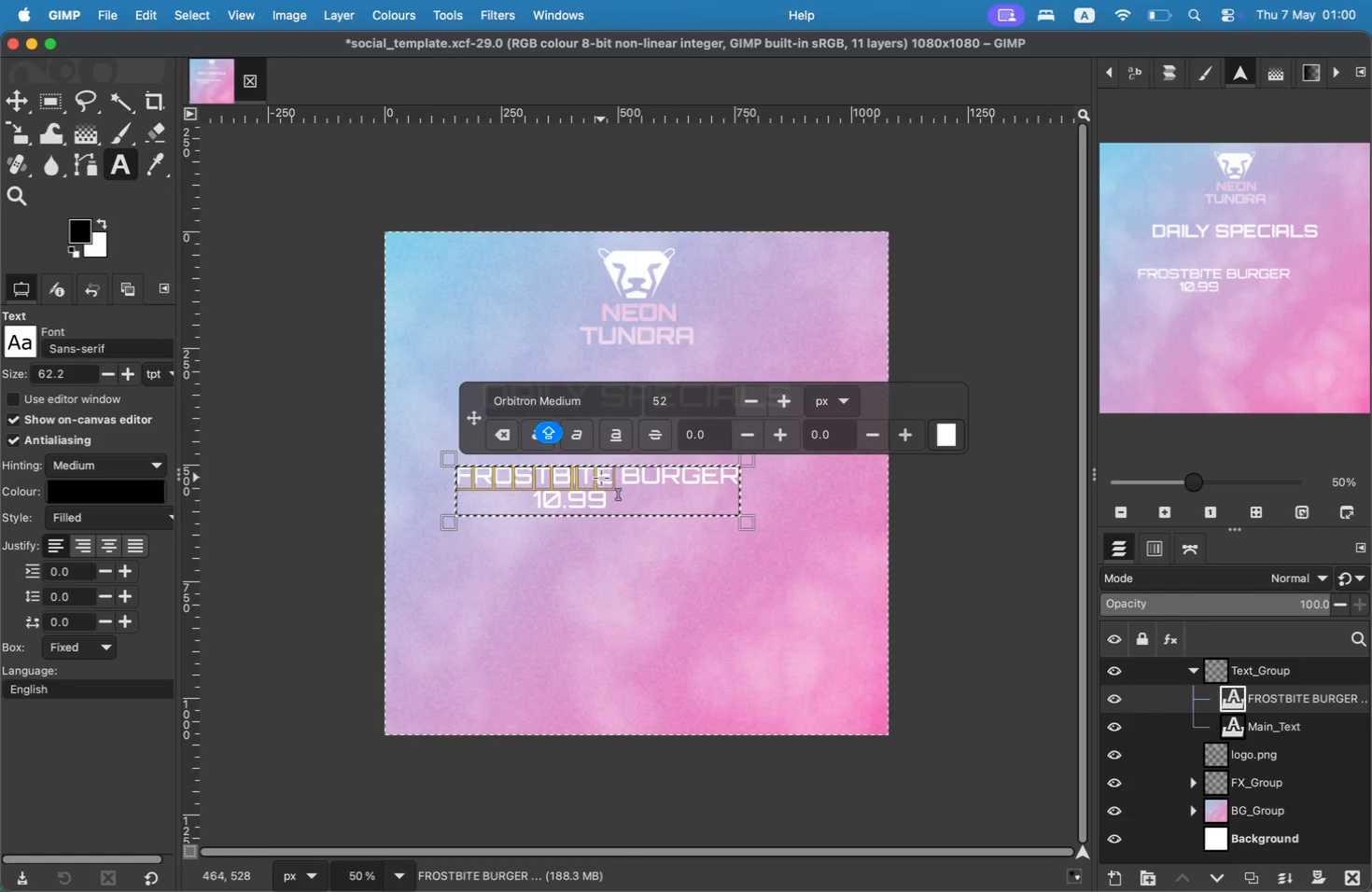 
key(Meta+CommandLeft)
 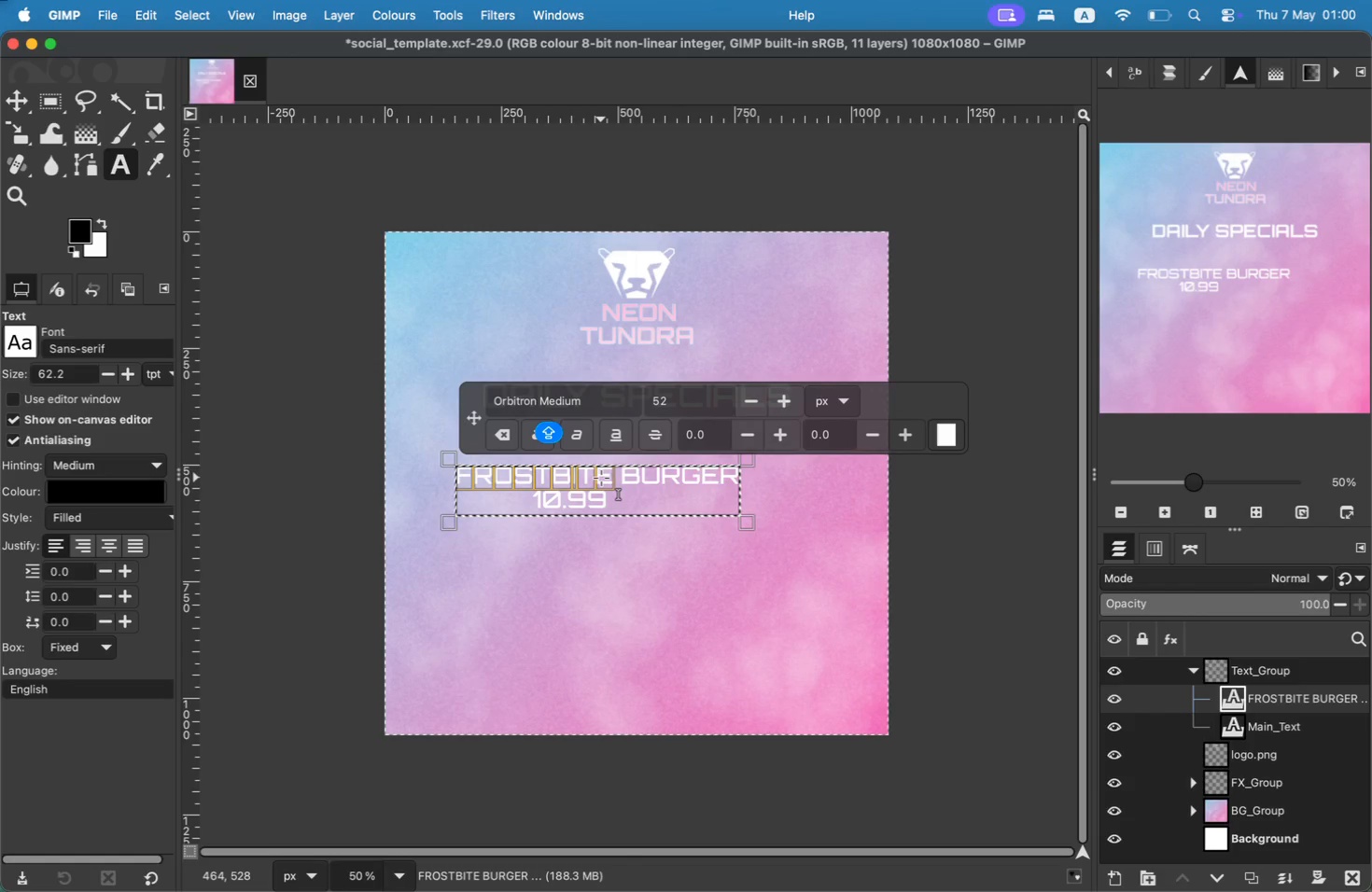 
key(Meta+Tab)